 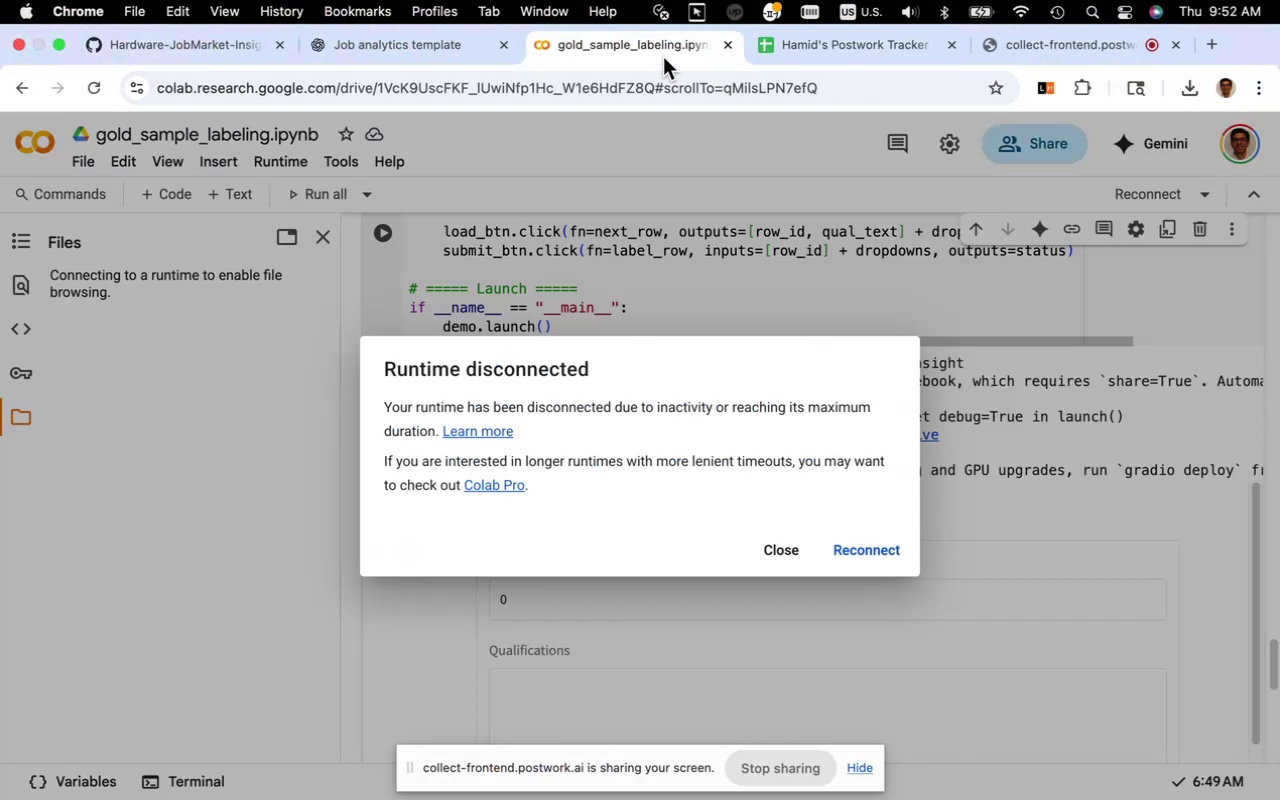 
left_click([863, 554])
 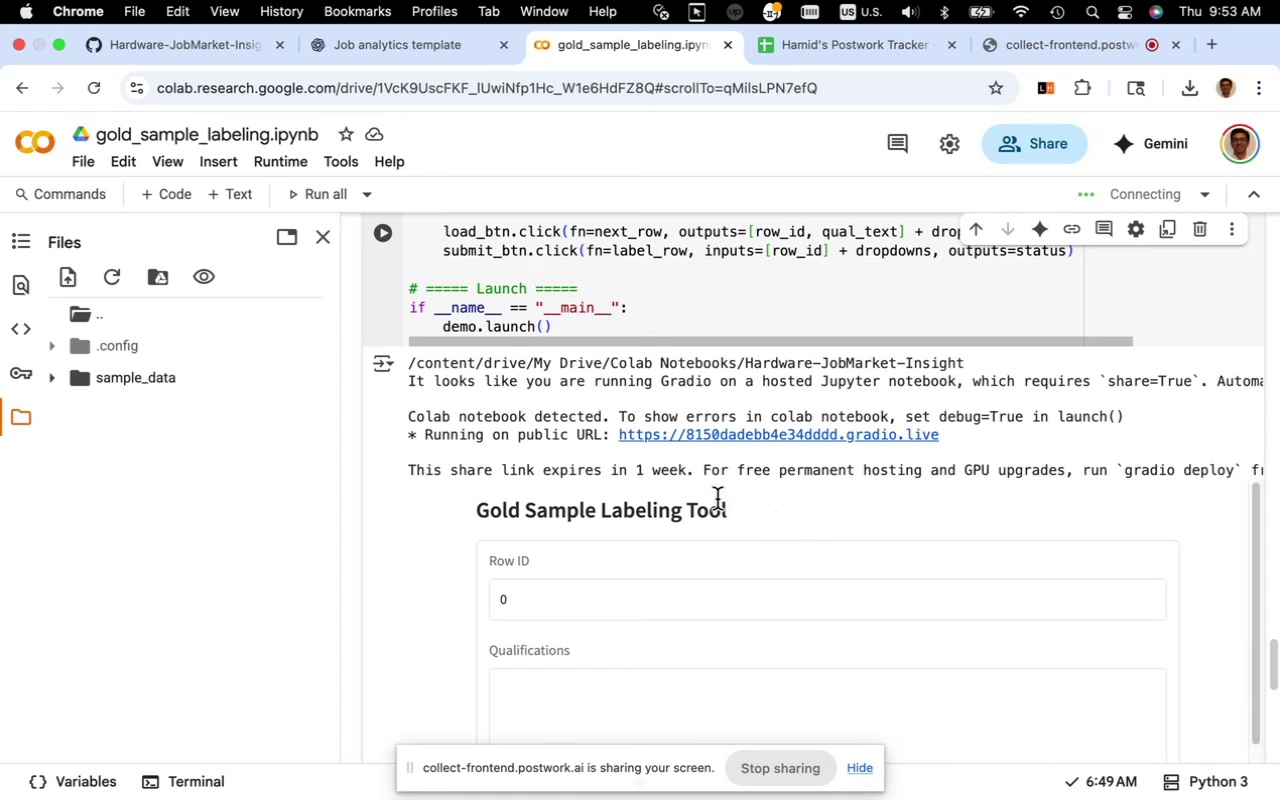 
wait(9.96)
 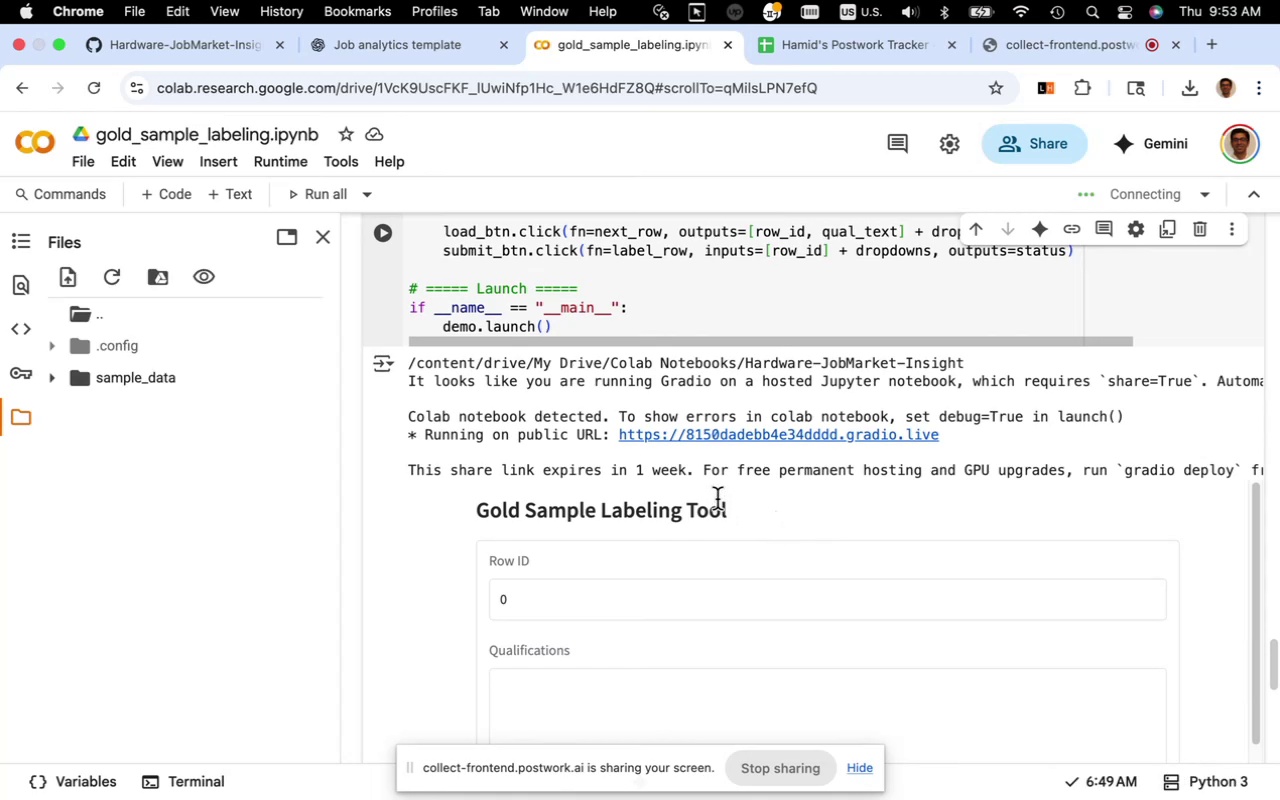 
scroll: coordinate [717, 499], scroll_direction: up, amount: 73.0
 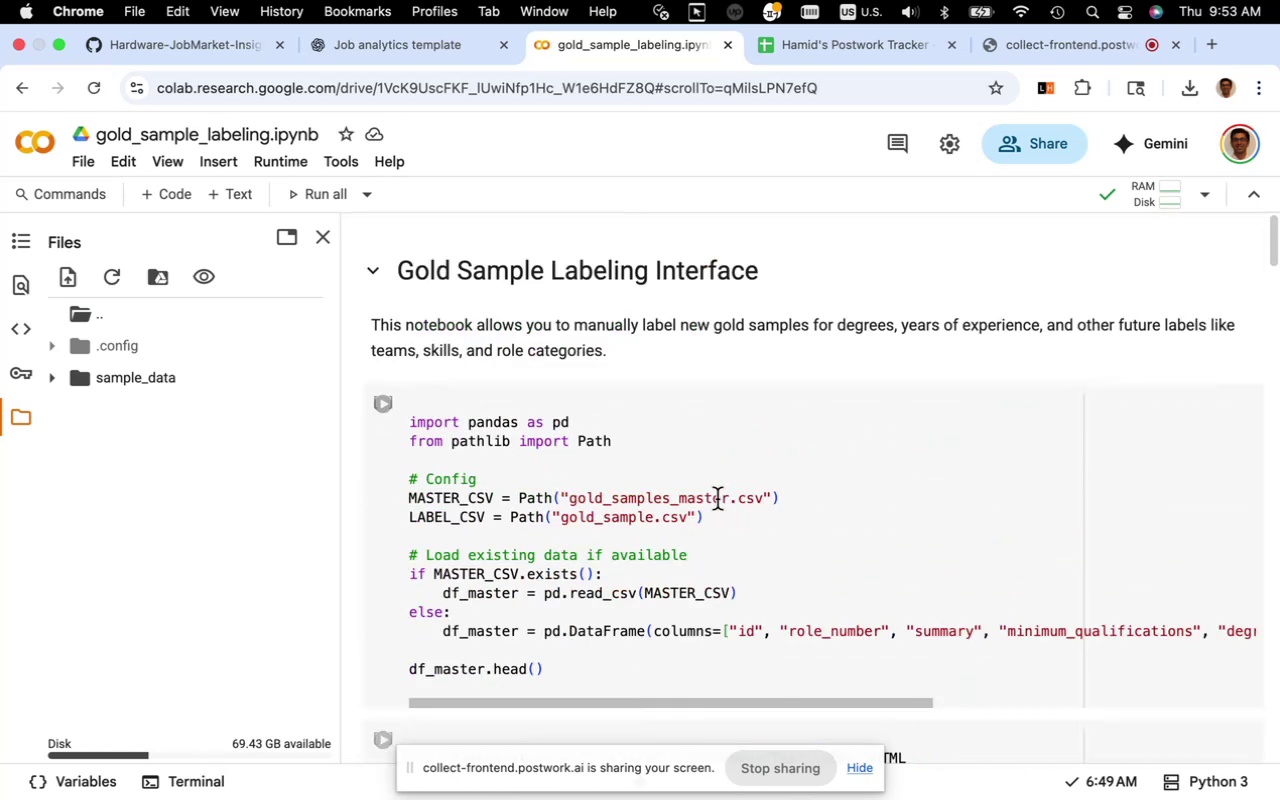 
scroll: coordinate [717, 499], scroll_direction: down, amount: 6.0
 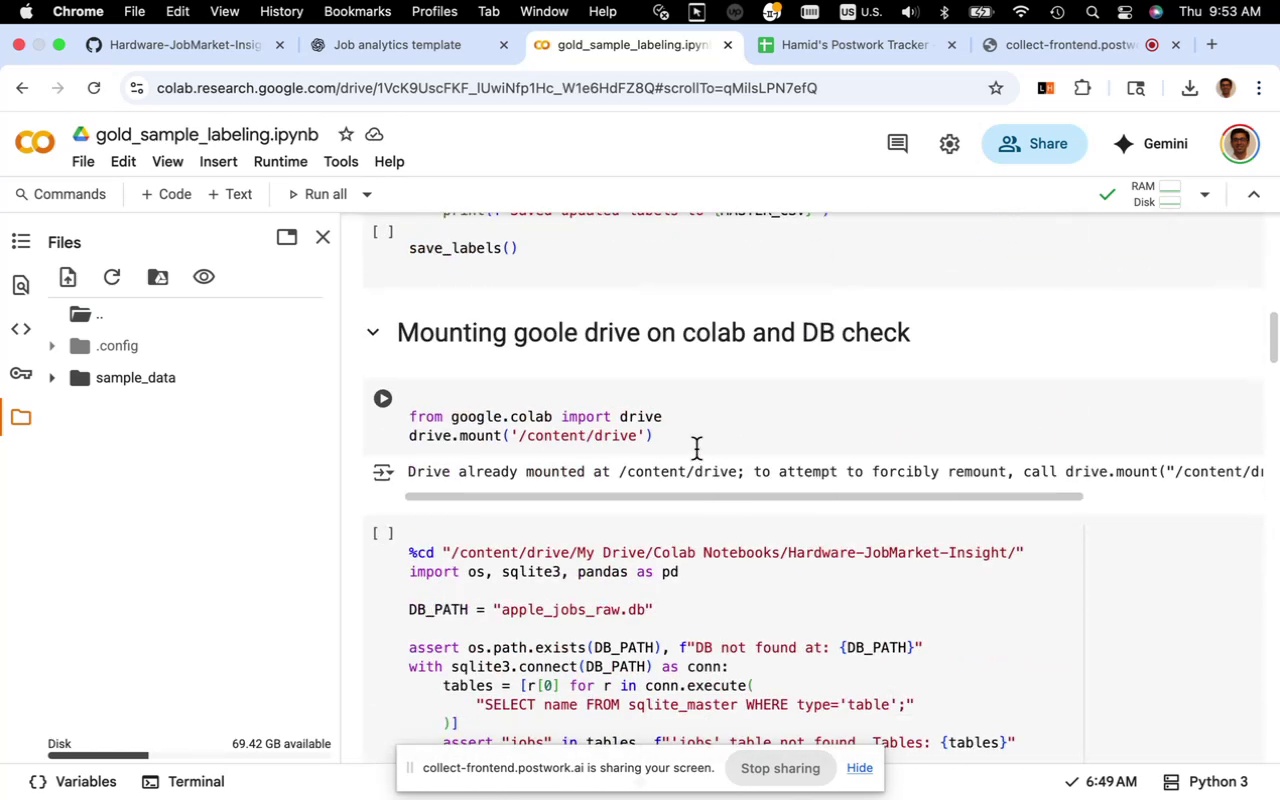 
left_click([693, 437])
 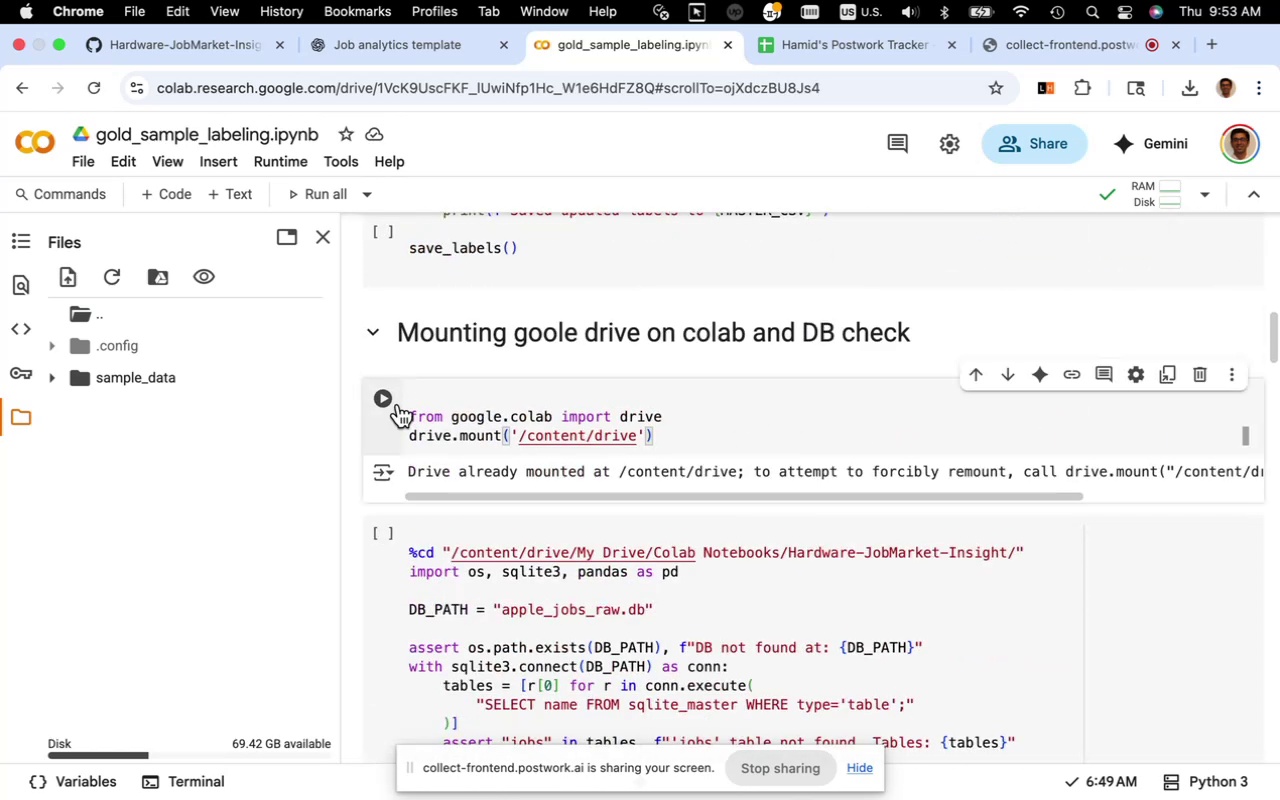 
left_click([387, 397])
 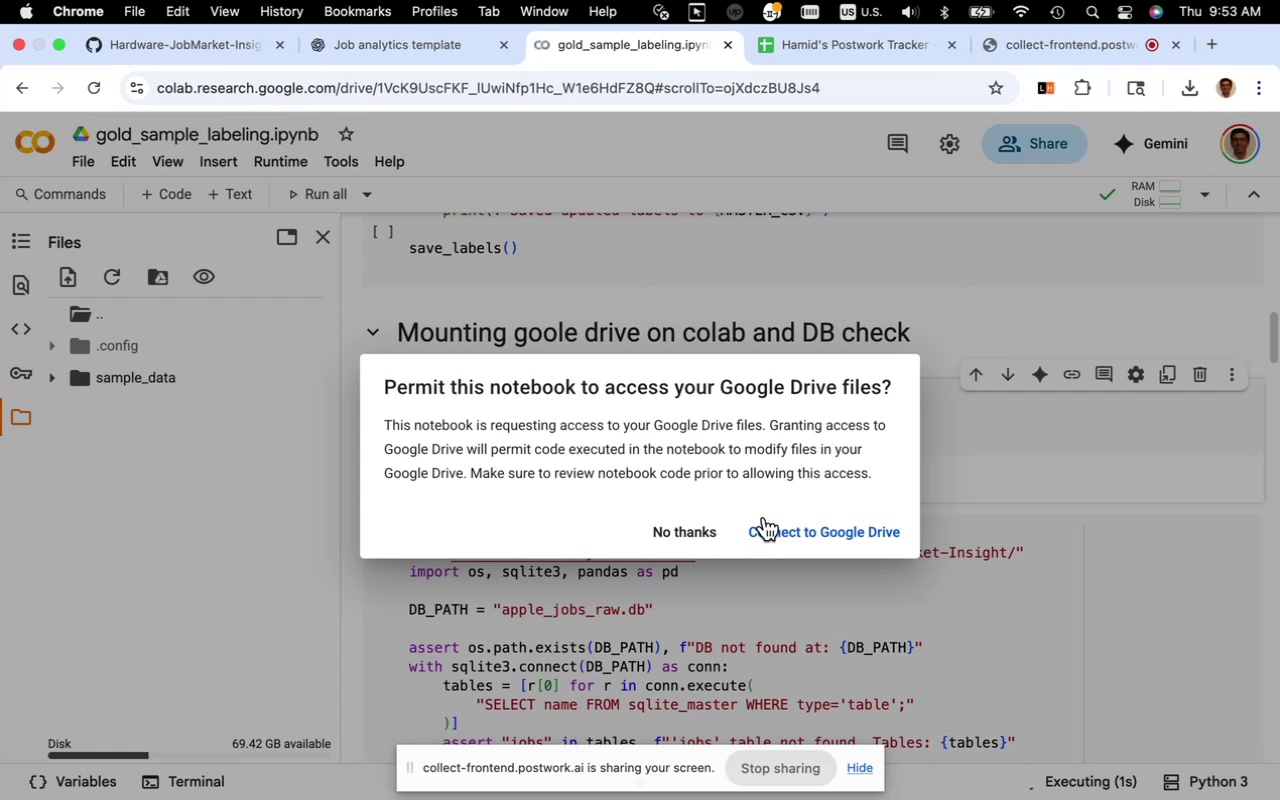 
left_click([778, 528])
 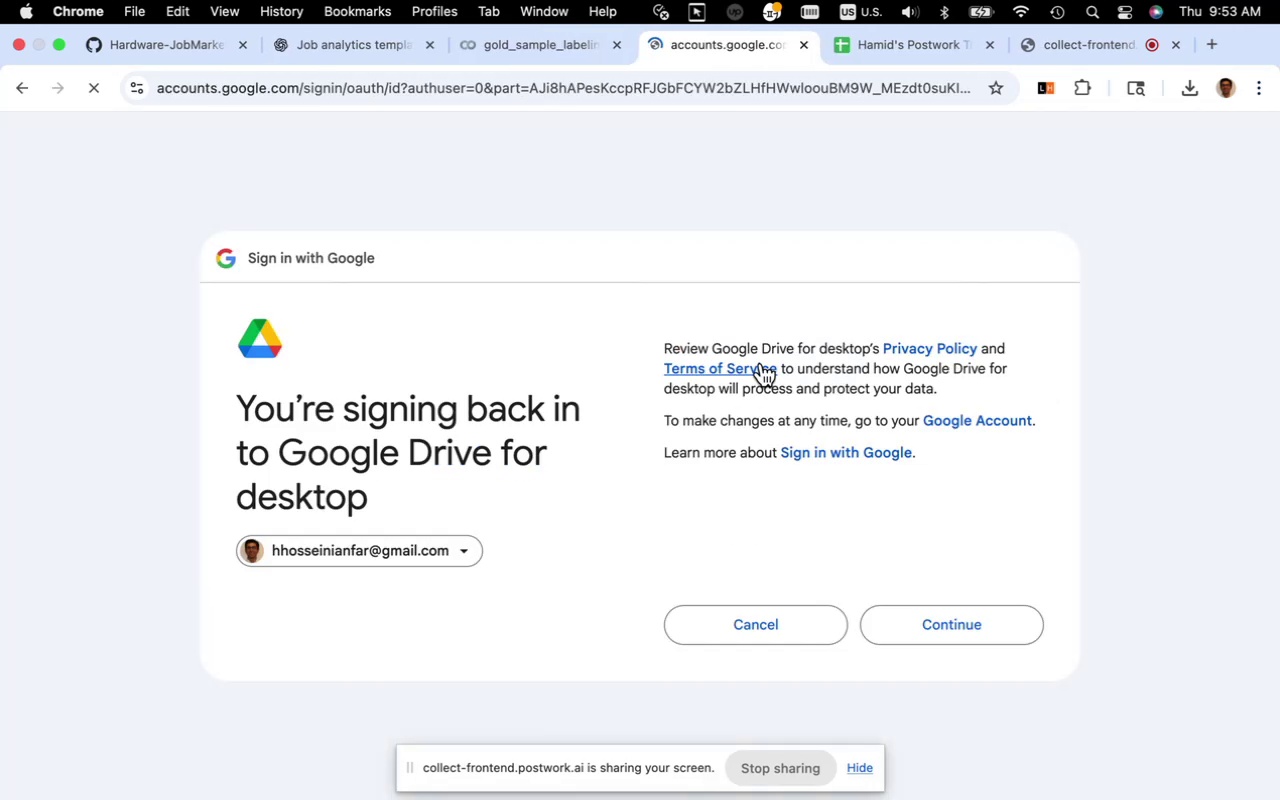 
left_click([922, 591])
 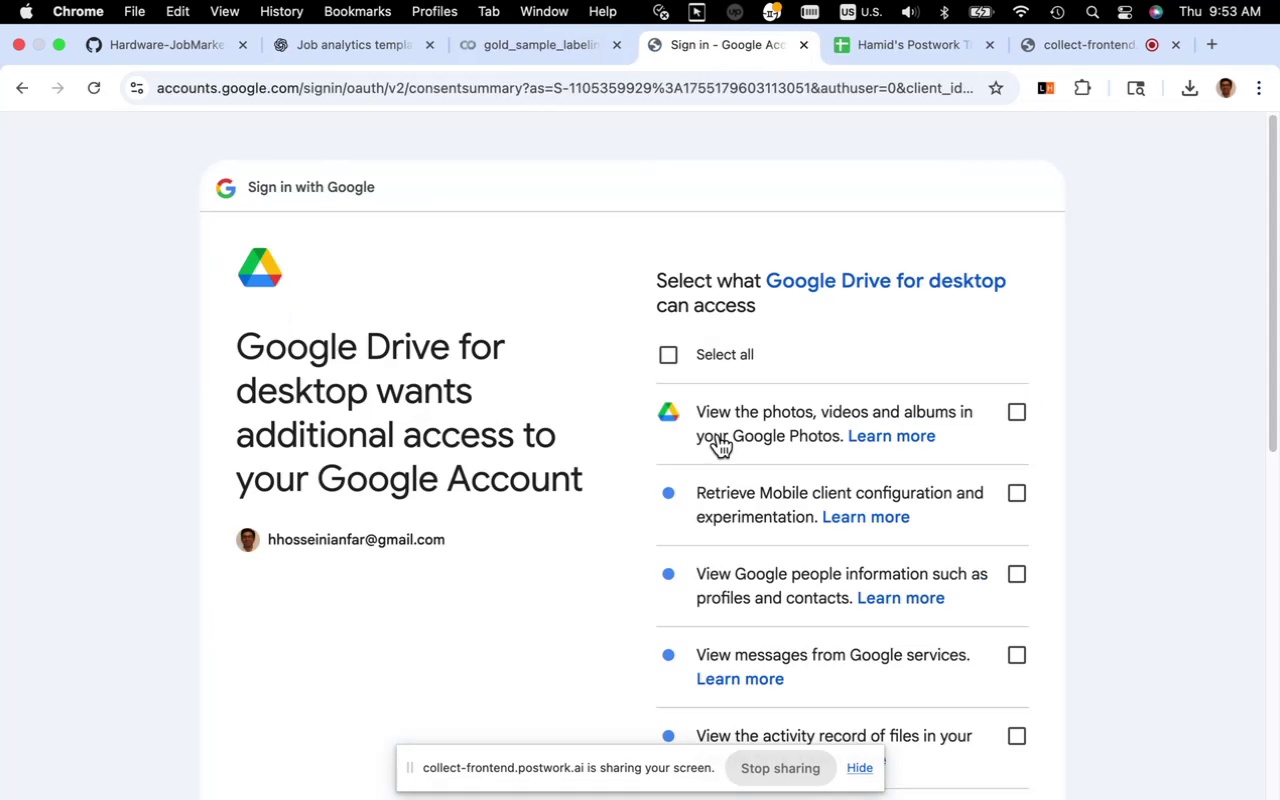 
scroll: coordinate [759, 498], scroll_direction: down, amount: 25.0
 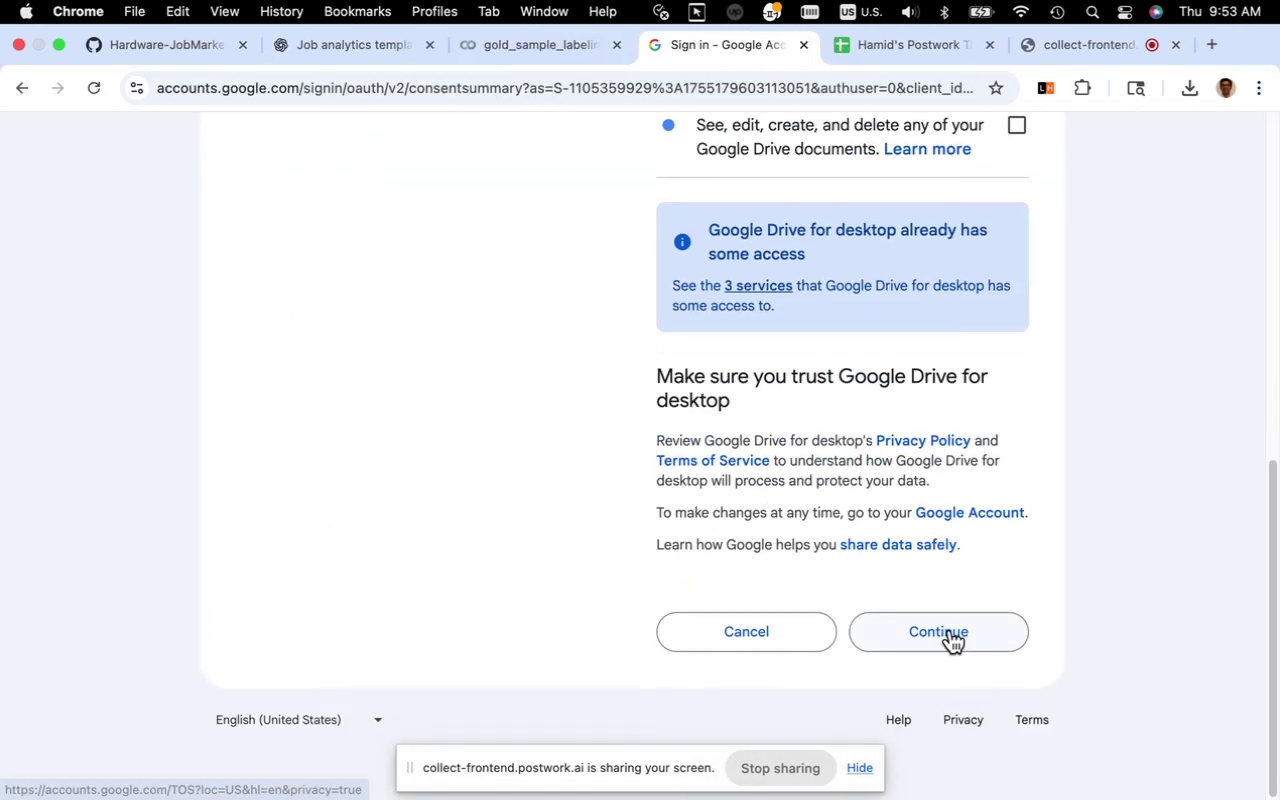 
left_click([948, 626])
 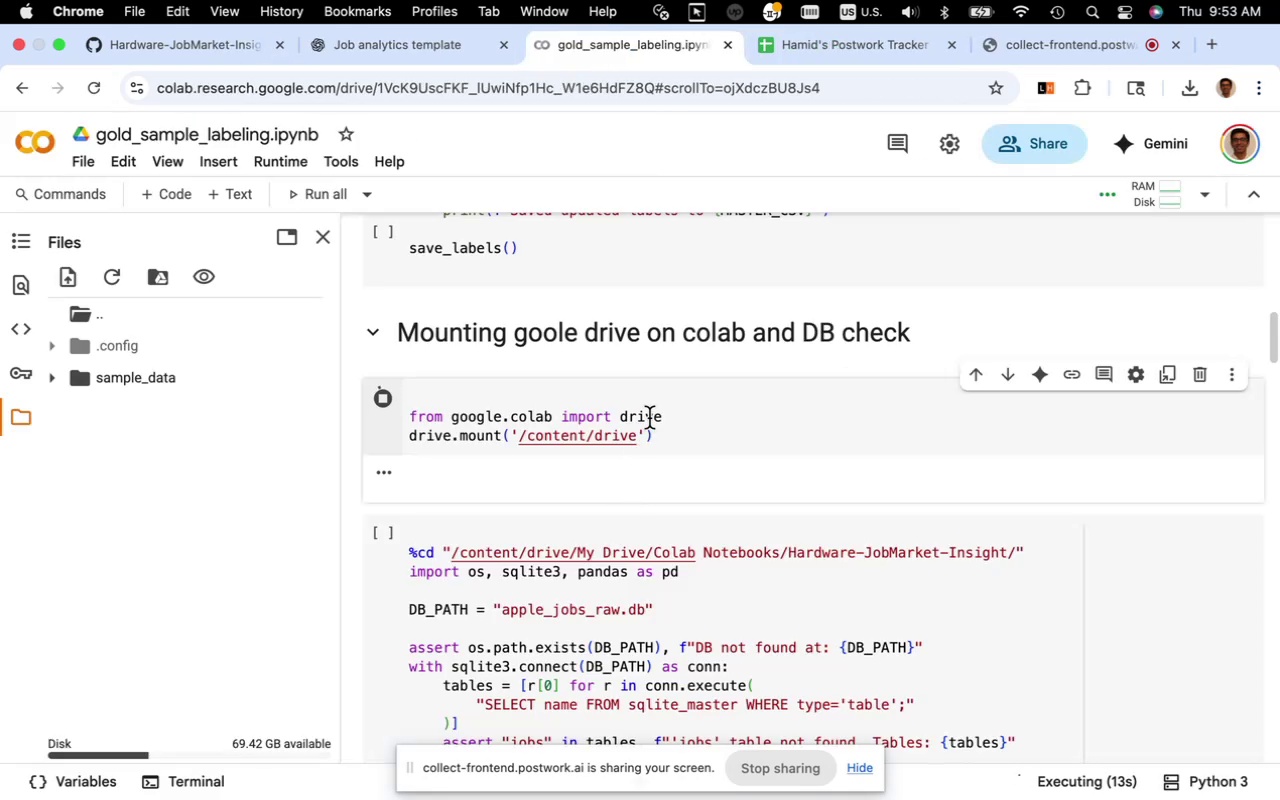 
wait(8.2)
 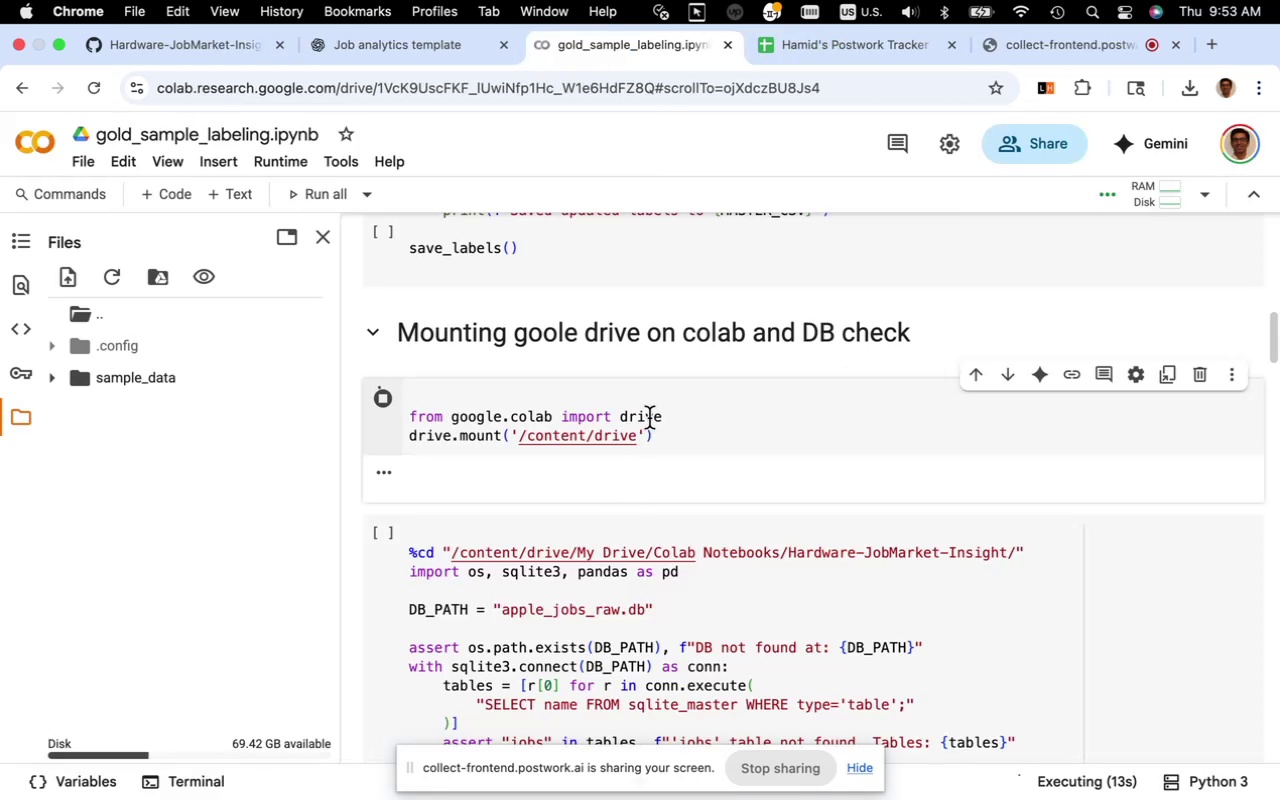 
hold_key(key=Fn, duration=0.37)
 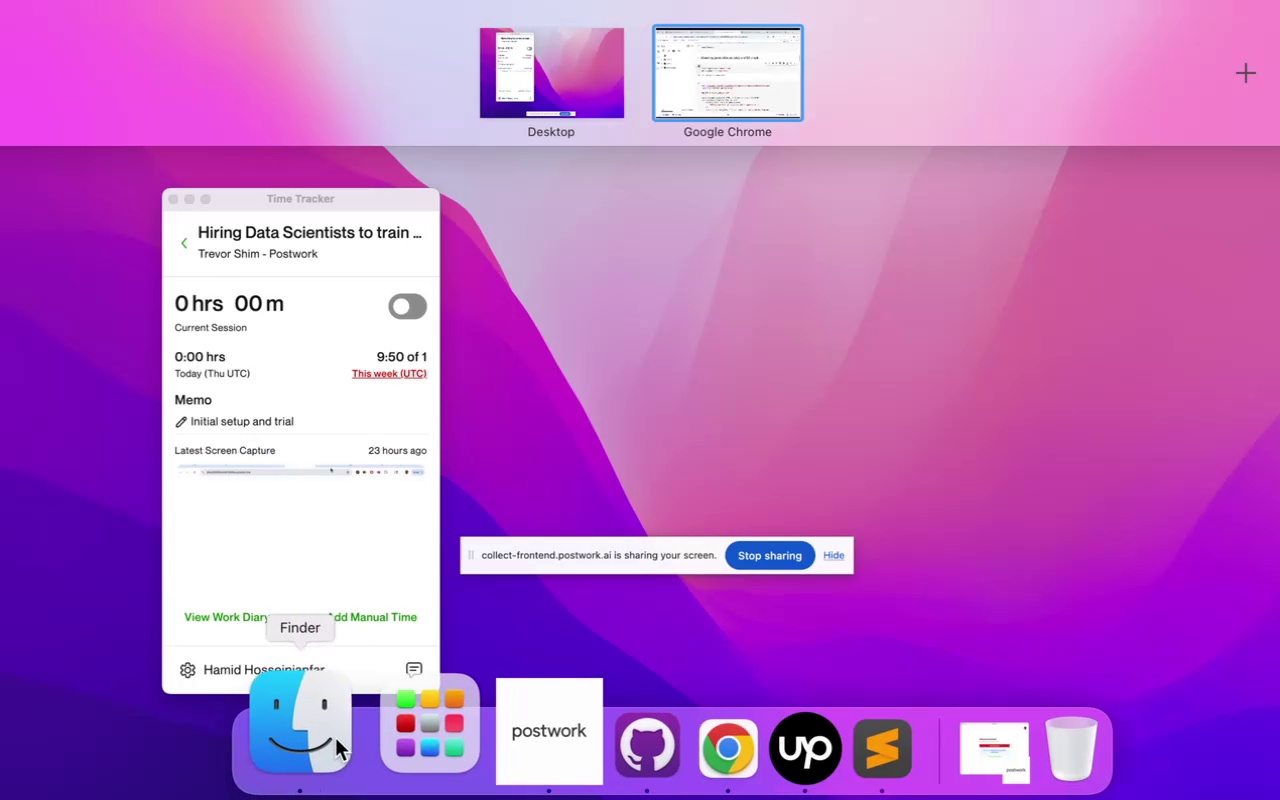 
left_click([335, 738])
 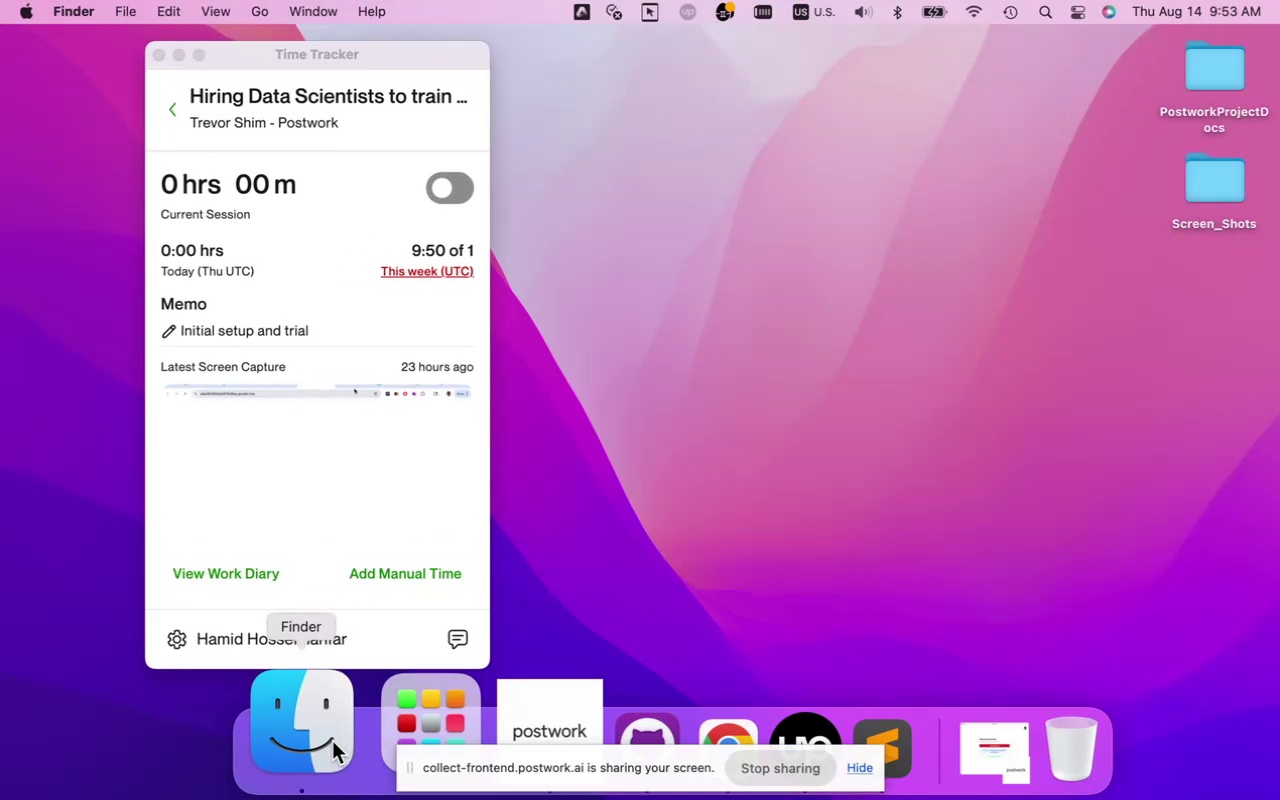 
left_click([329, 744])
 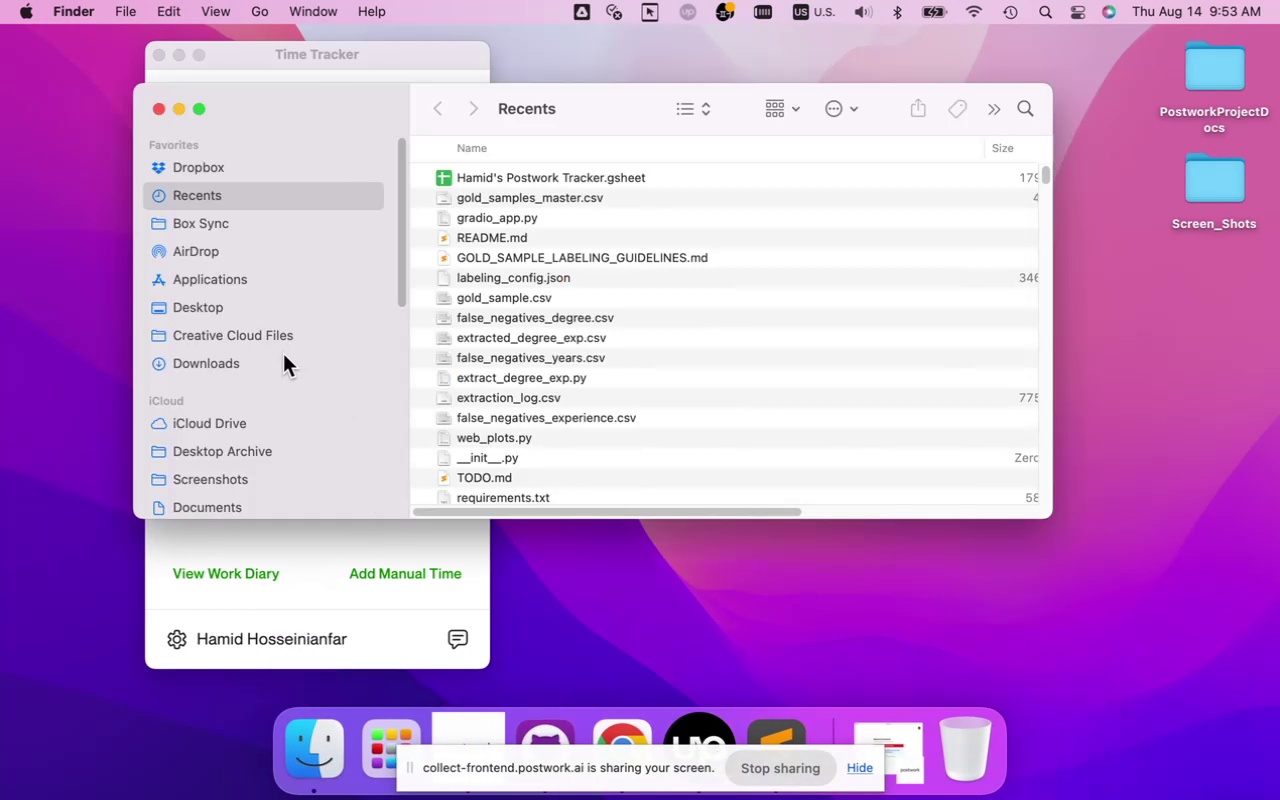 
left_click([267, 309])
 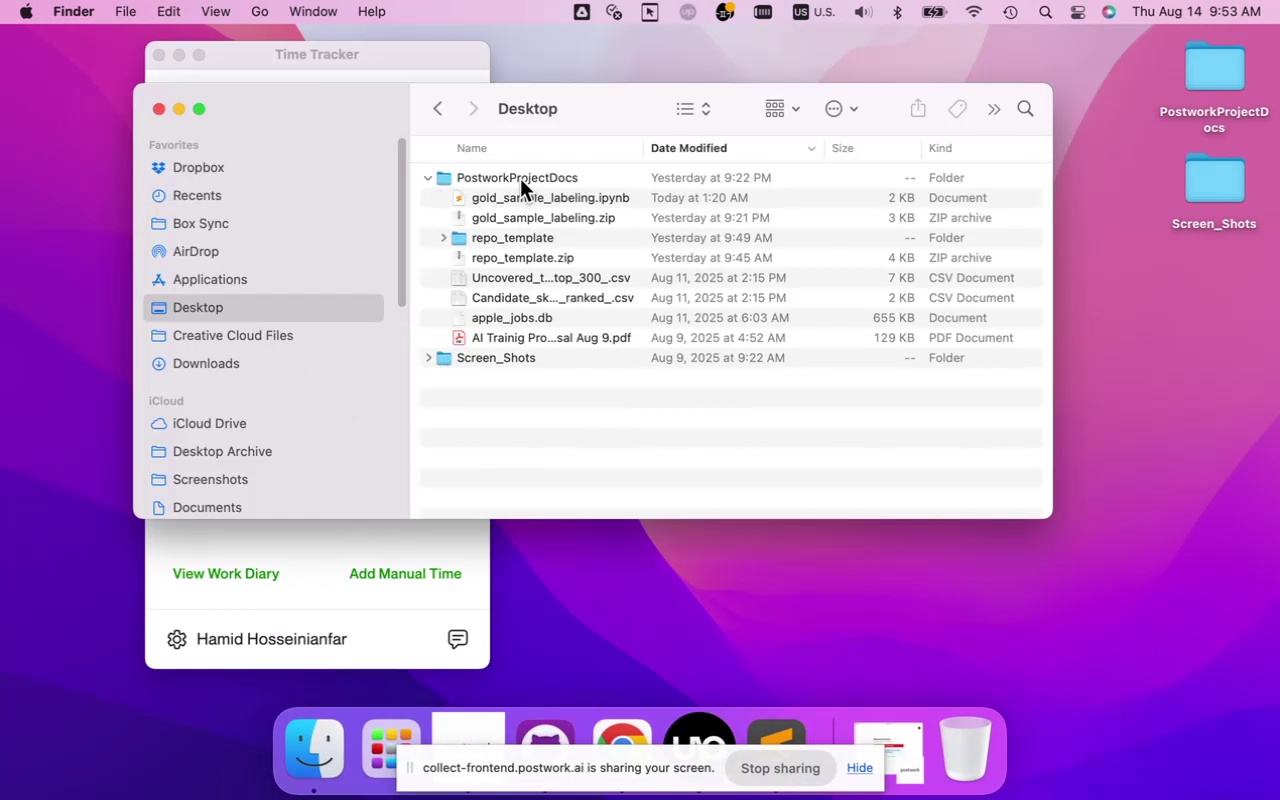 
double_click([520, 179])
 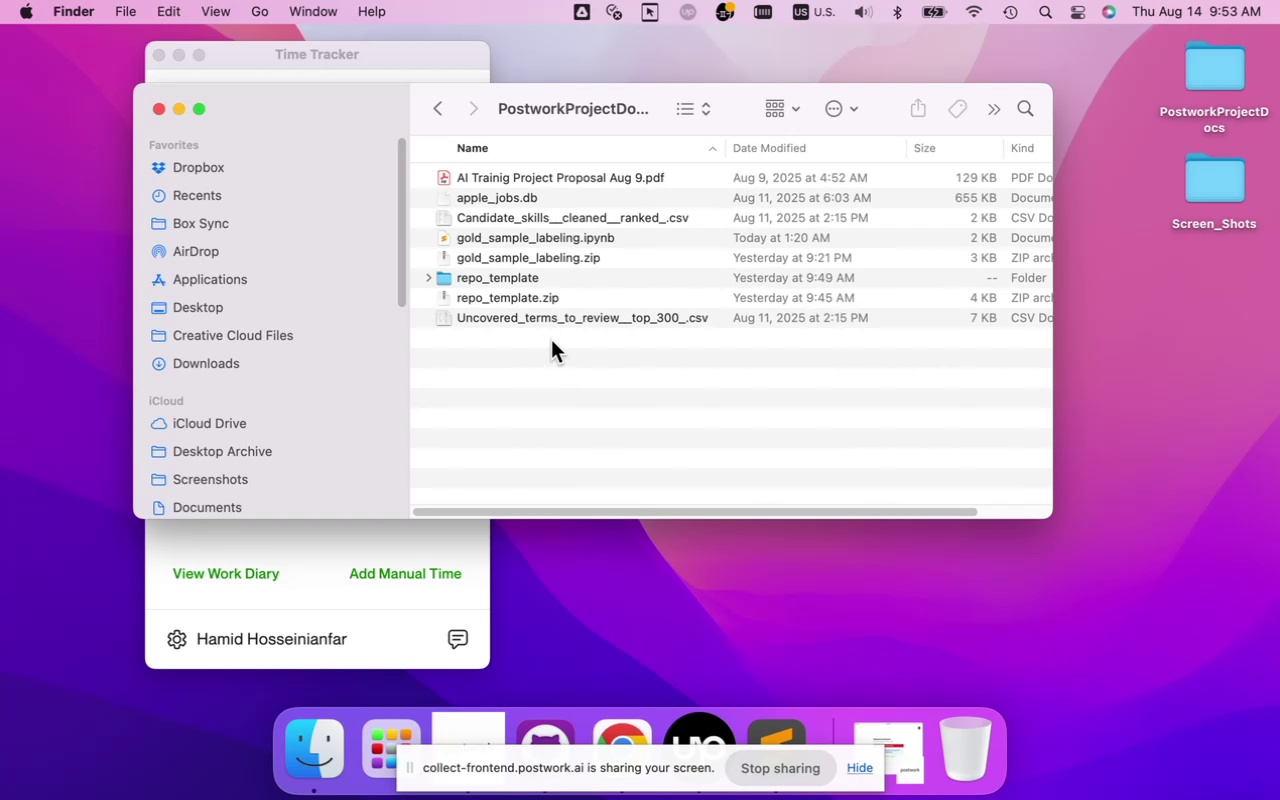 
wait(11.02)
 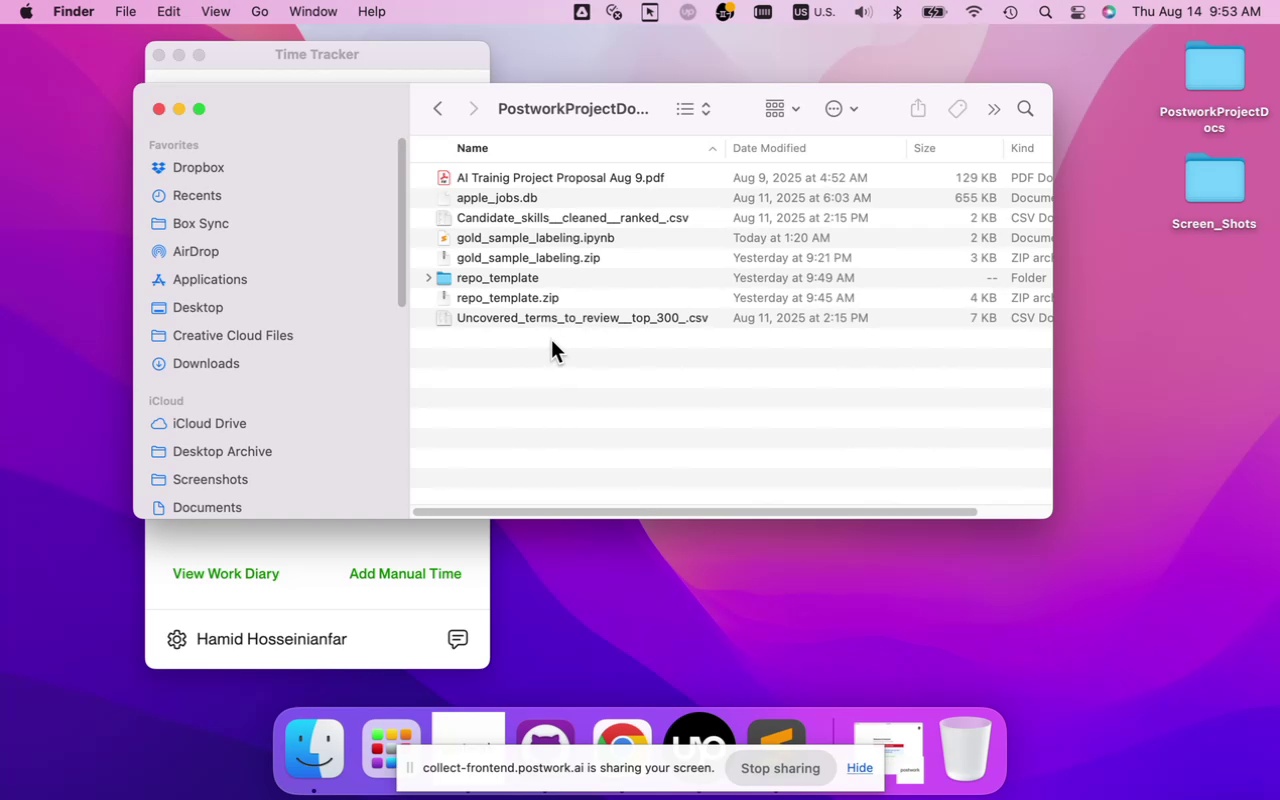 
left_click([260, 368])
 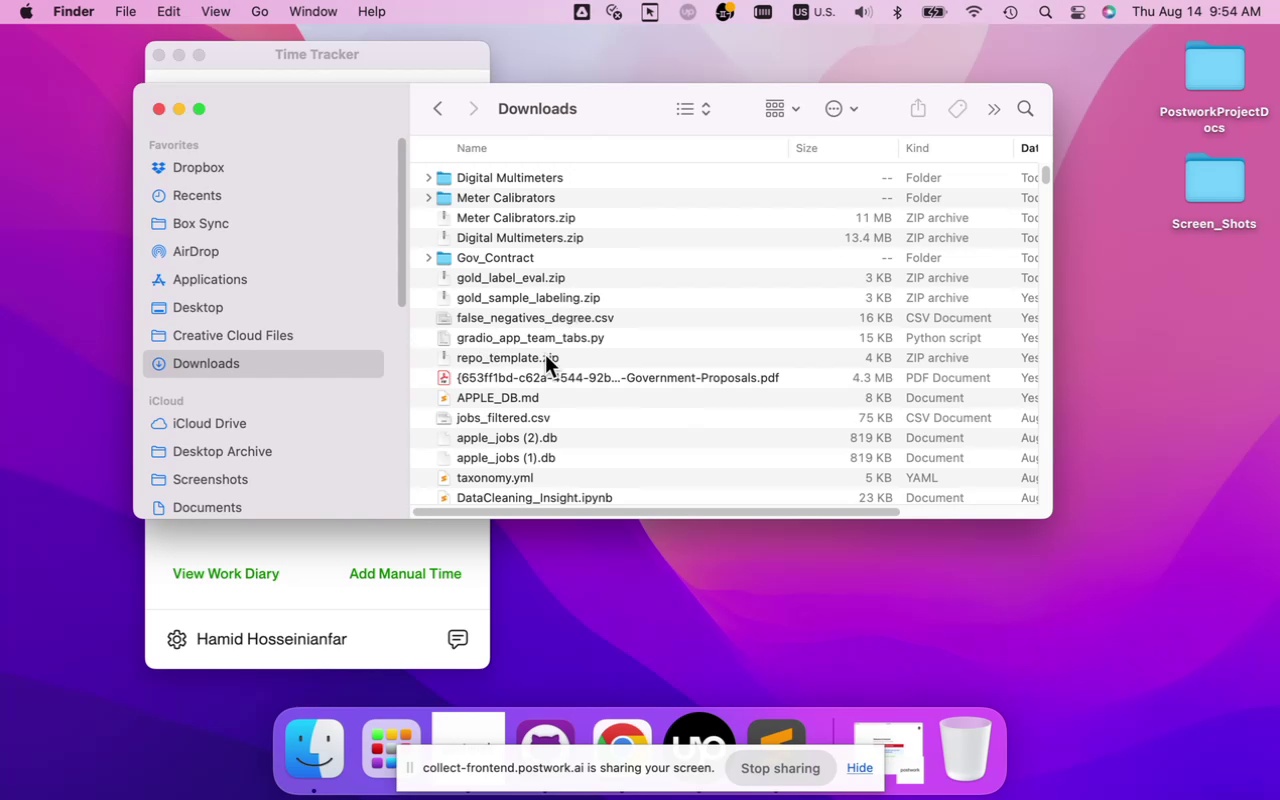 
wait(5.19)
 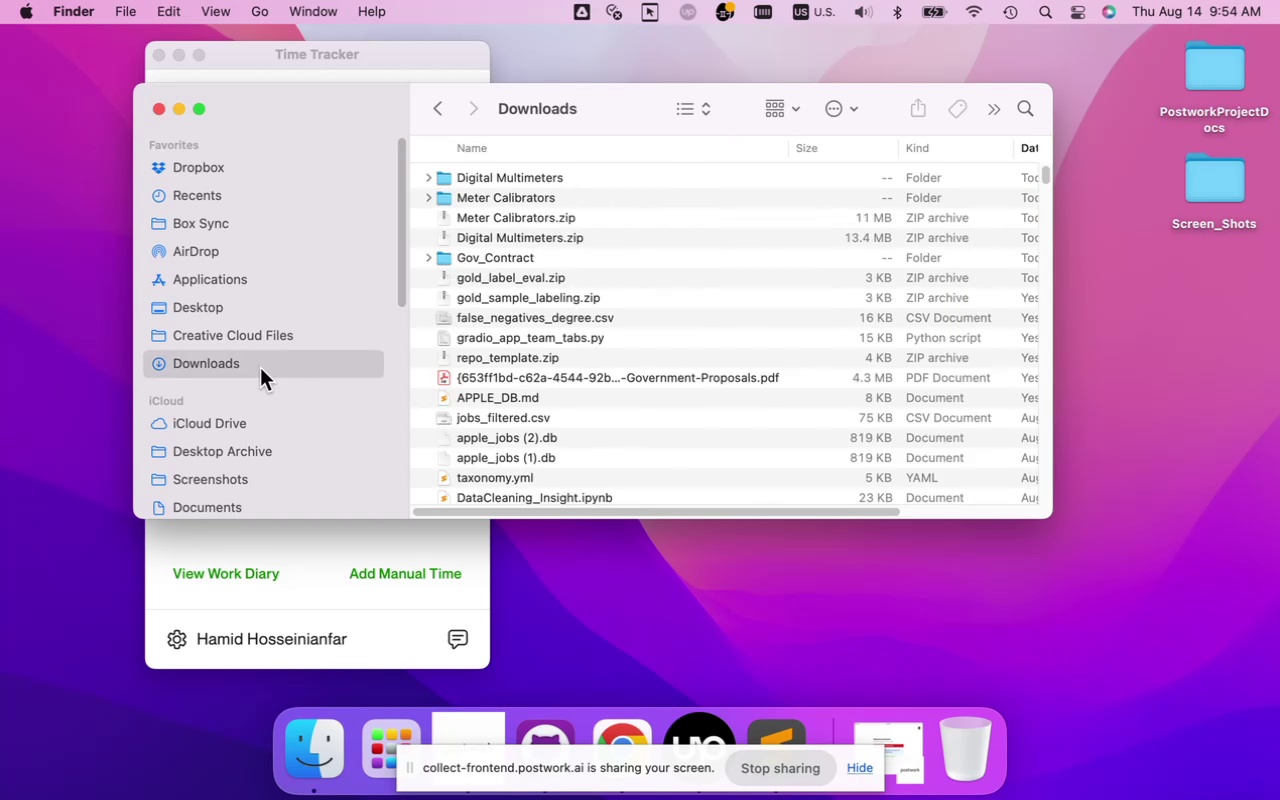 
left_click([527, 281])
 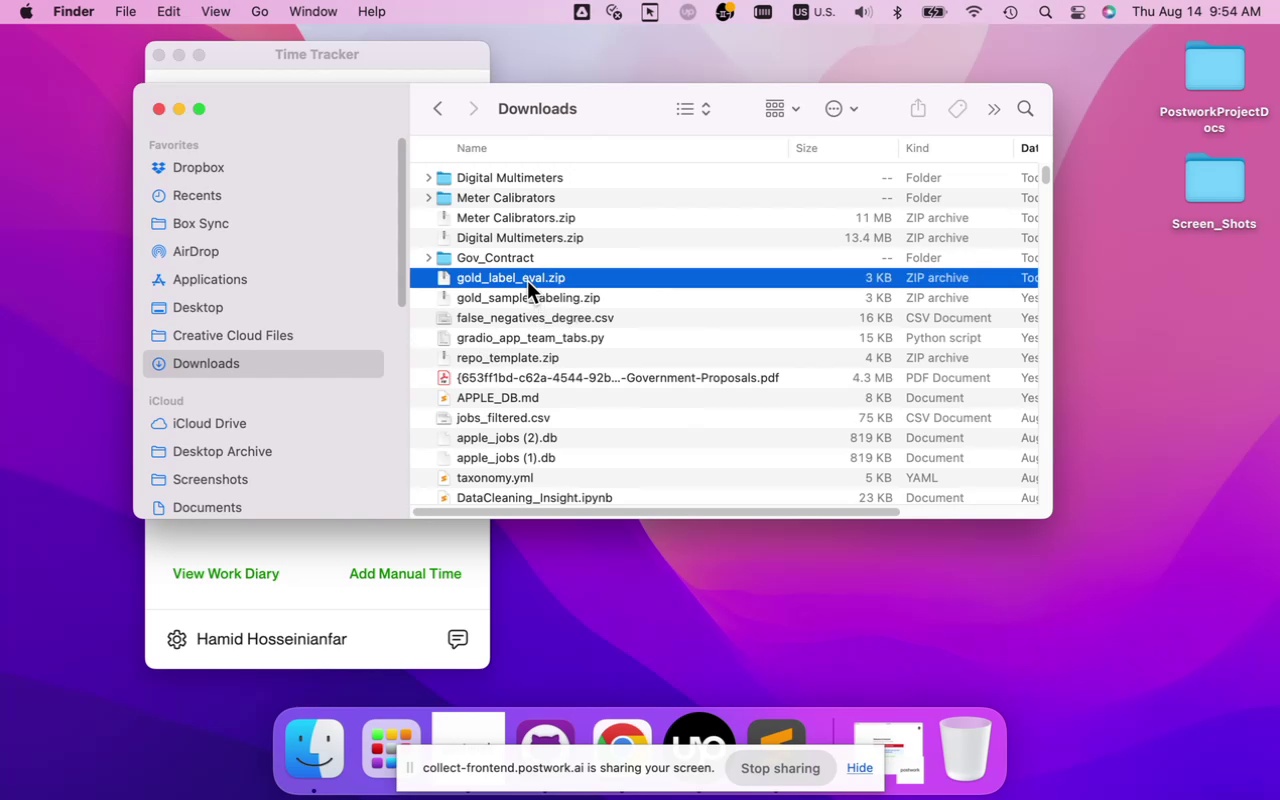 
key(Meta+C)
 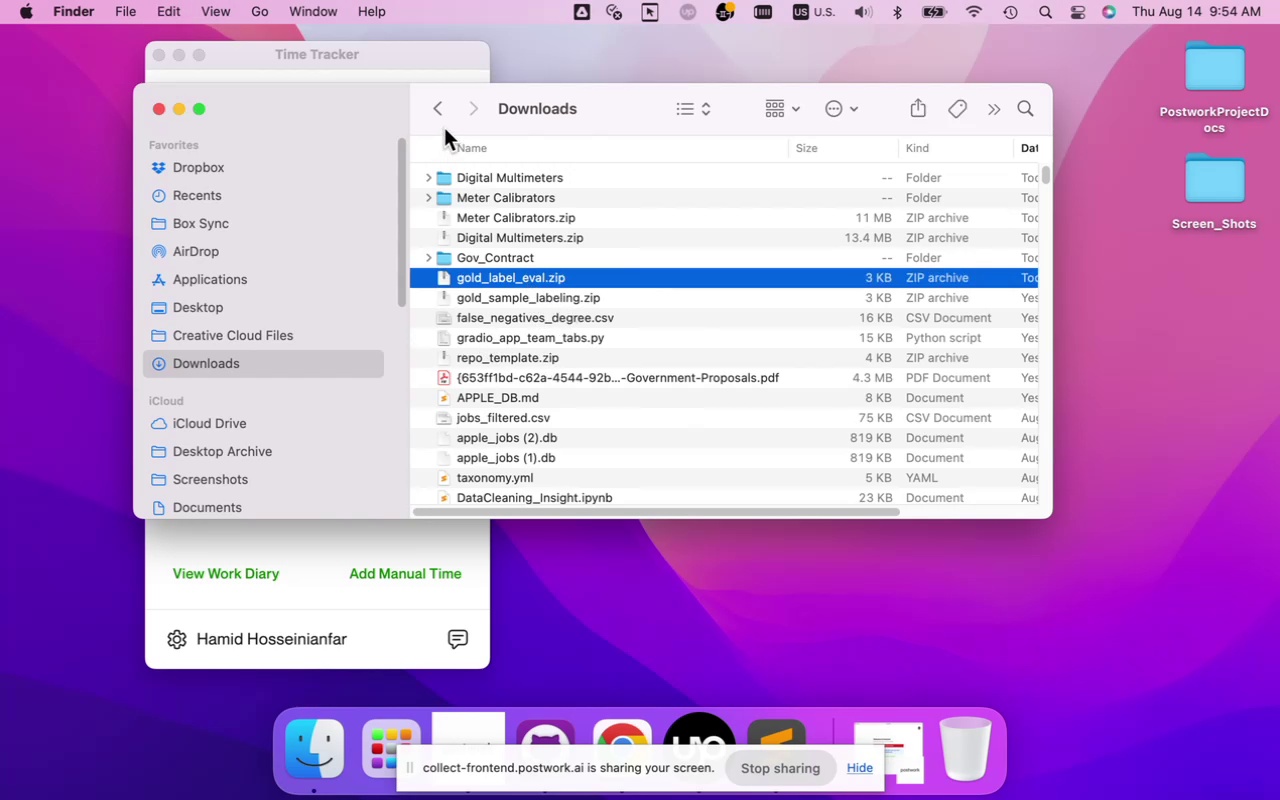 
left_click([446, 118])
 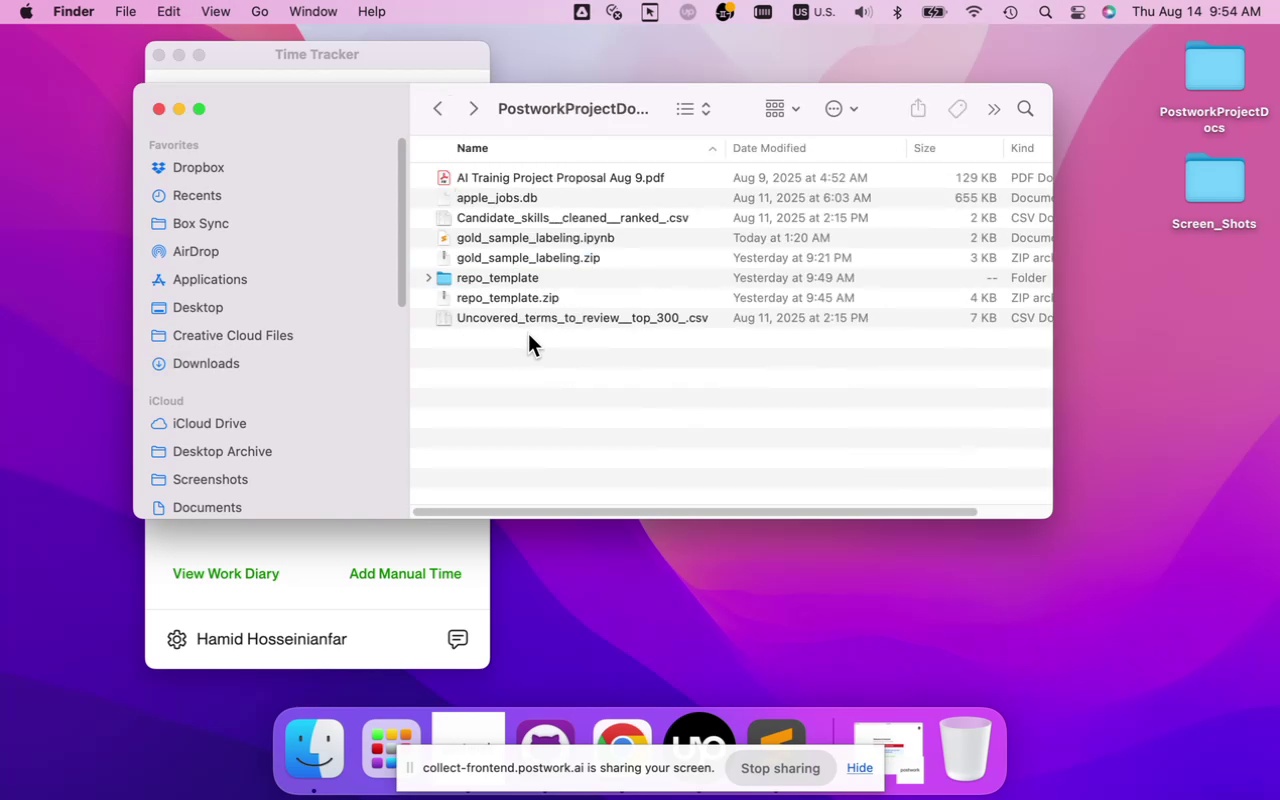 
left_click([531, 338])
 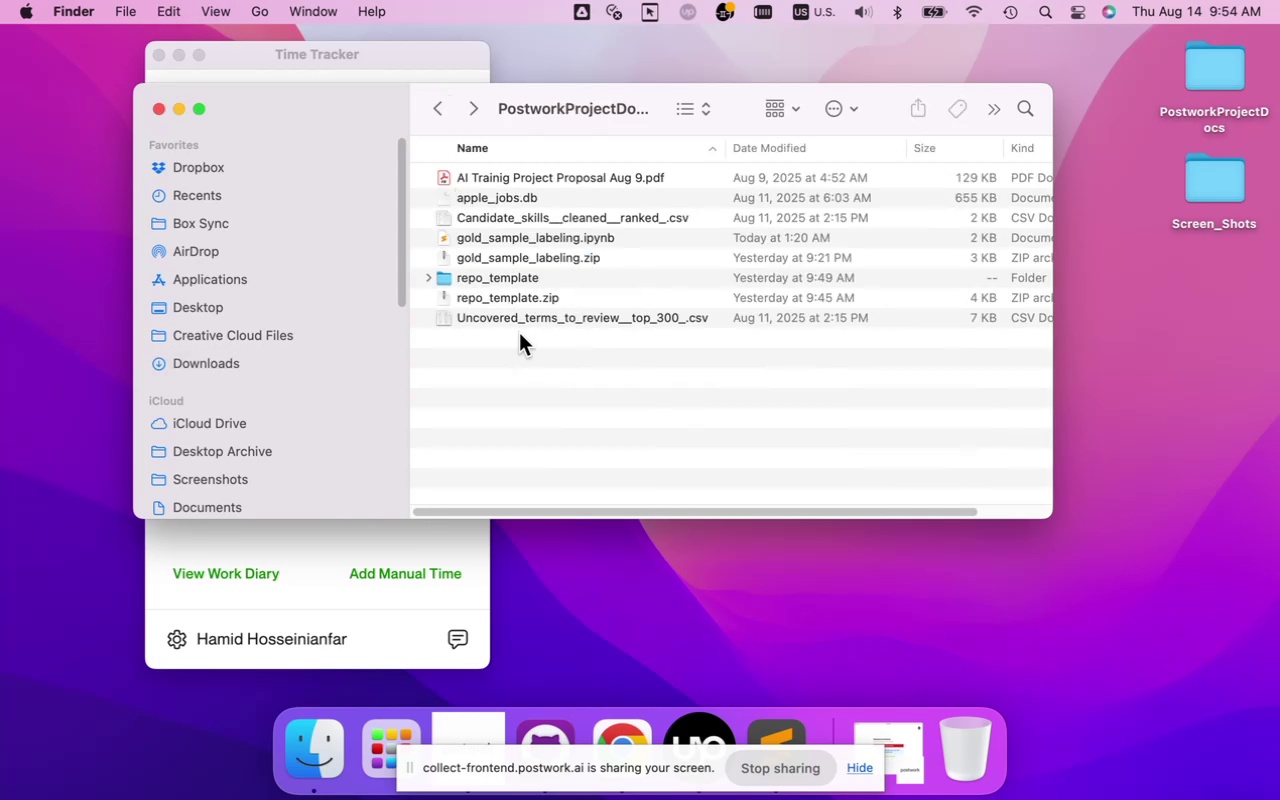 
key(Meta+V)
 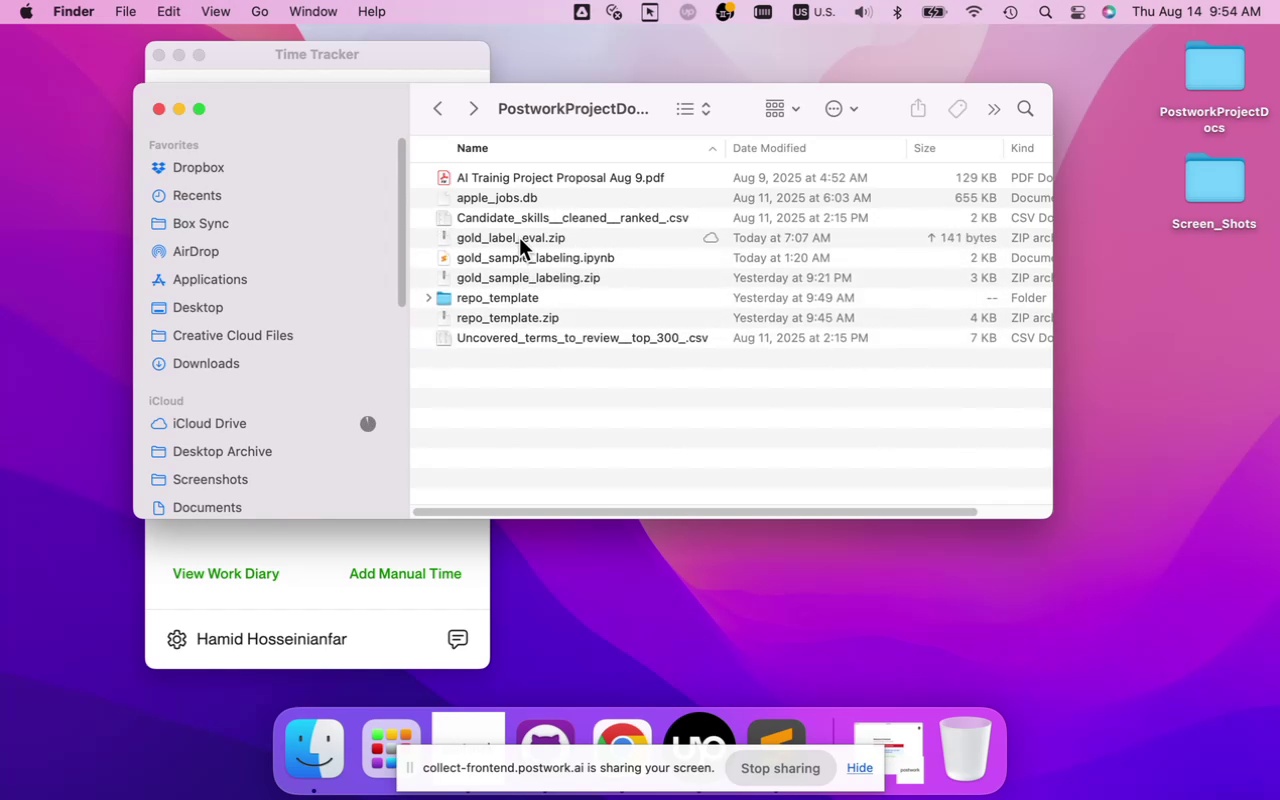 
wait(5.6)
 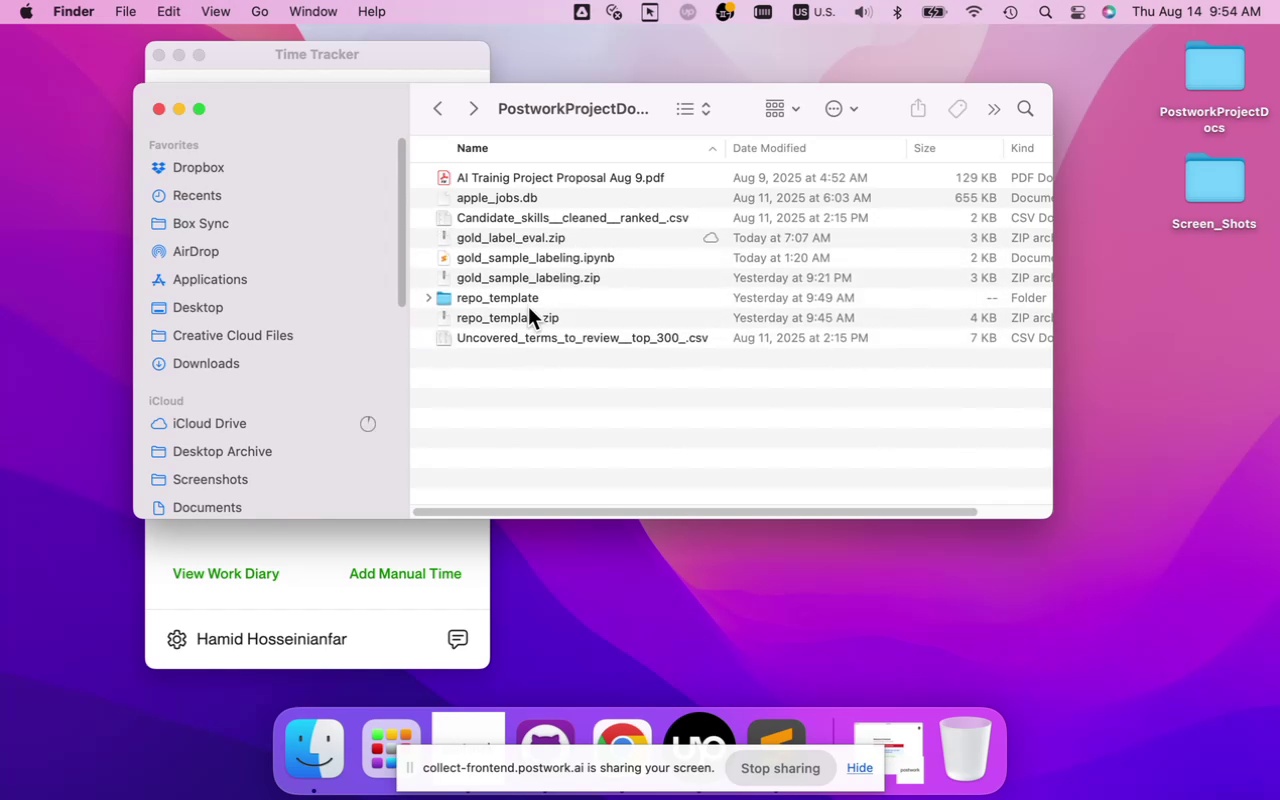 
double_click([519, 238])
 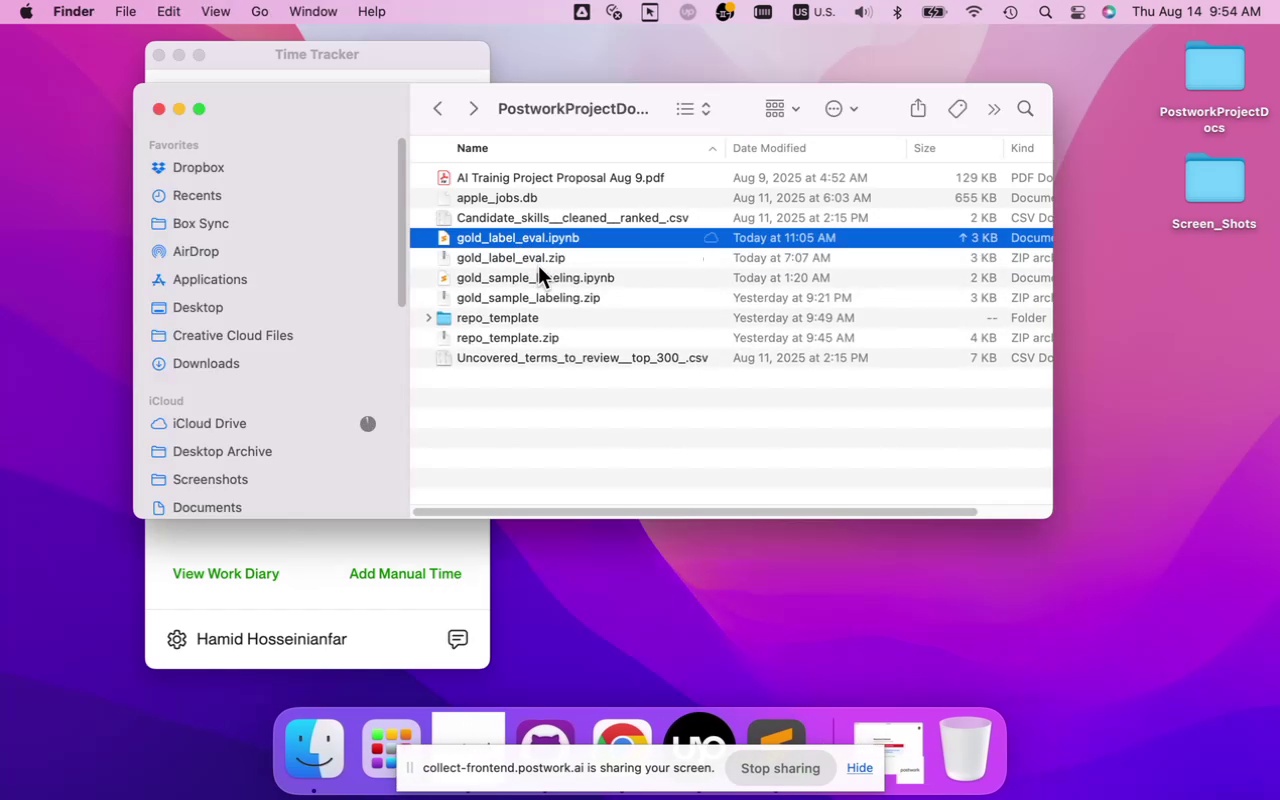 
mouse_move([540, 295])
 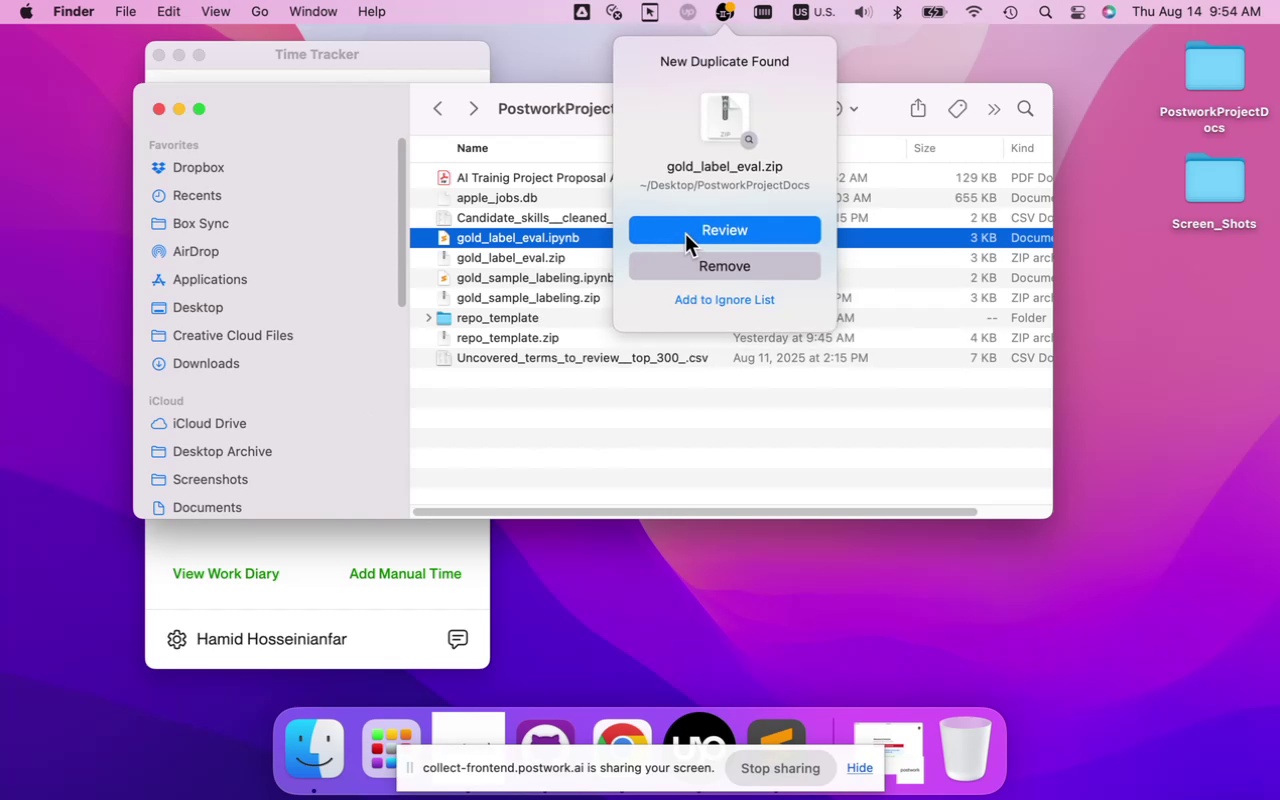 
left_click([685, 234])
 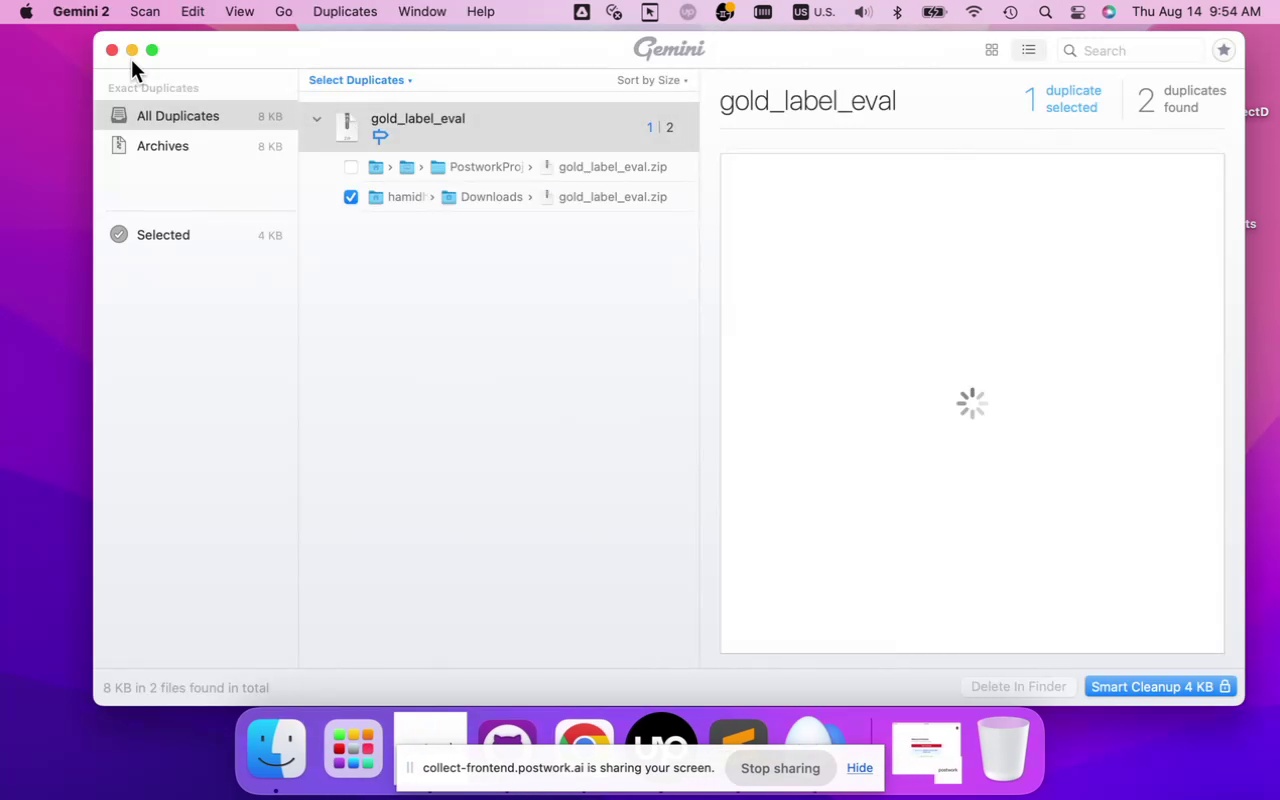 
left_click([115, 53])
 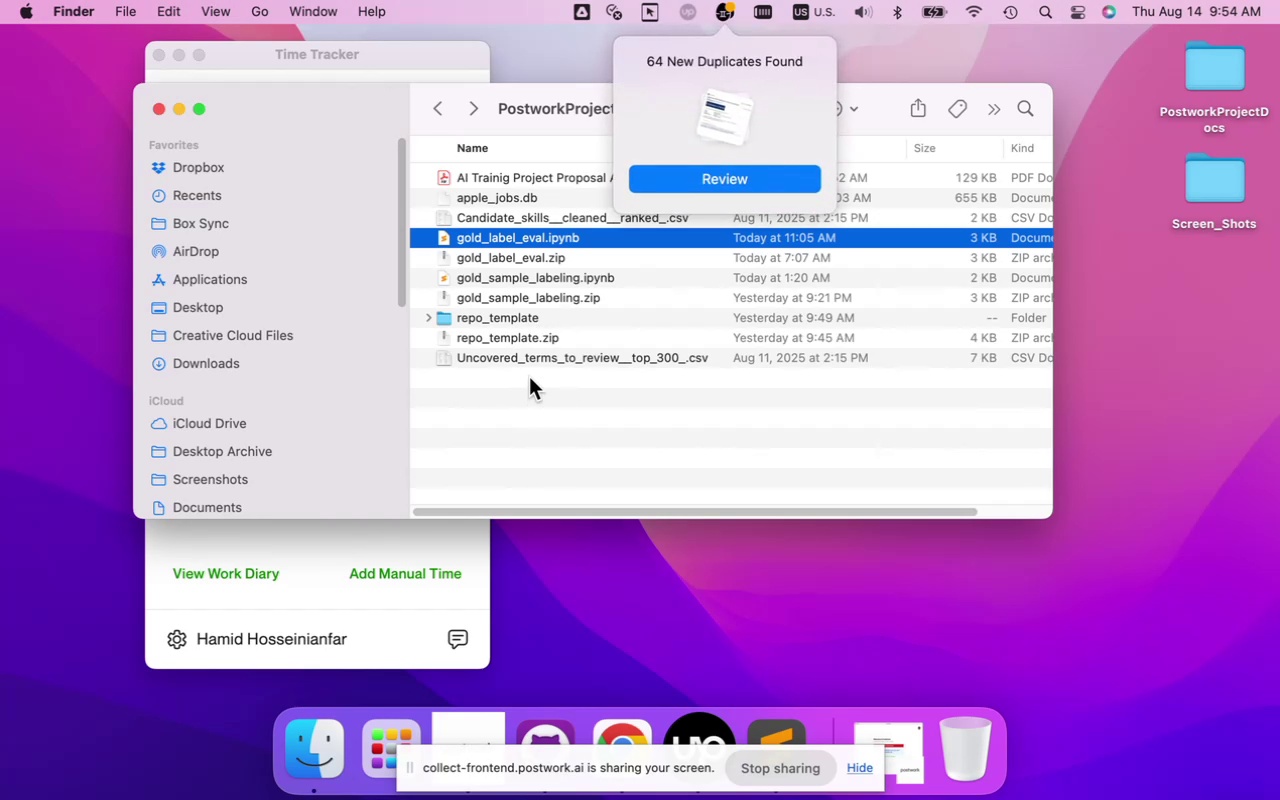 
wait(9.18)
 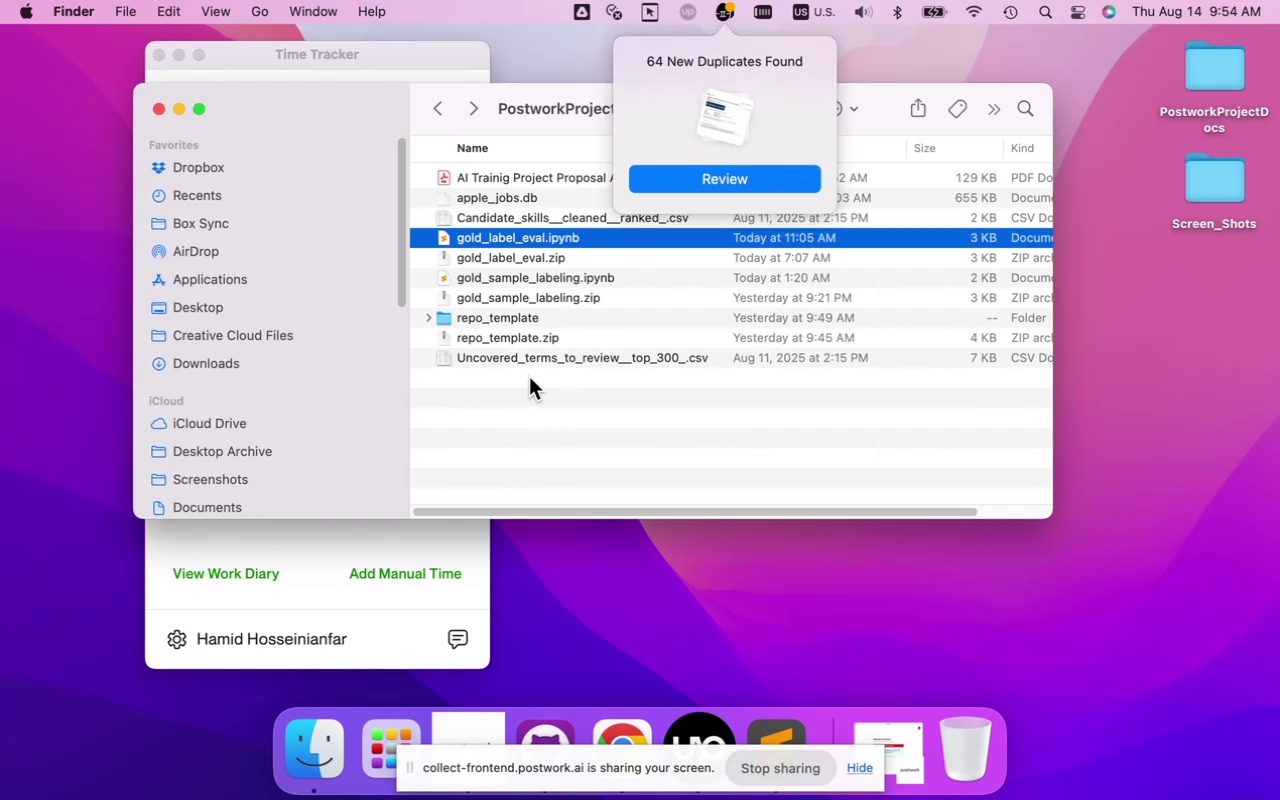 
left_click([706, 421])
 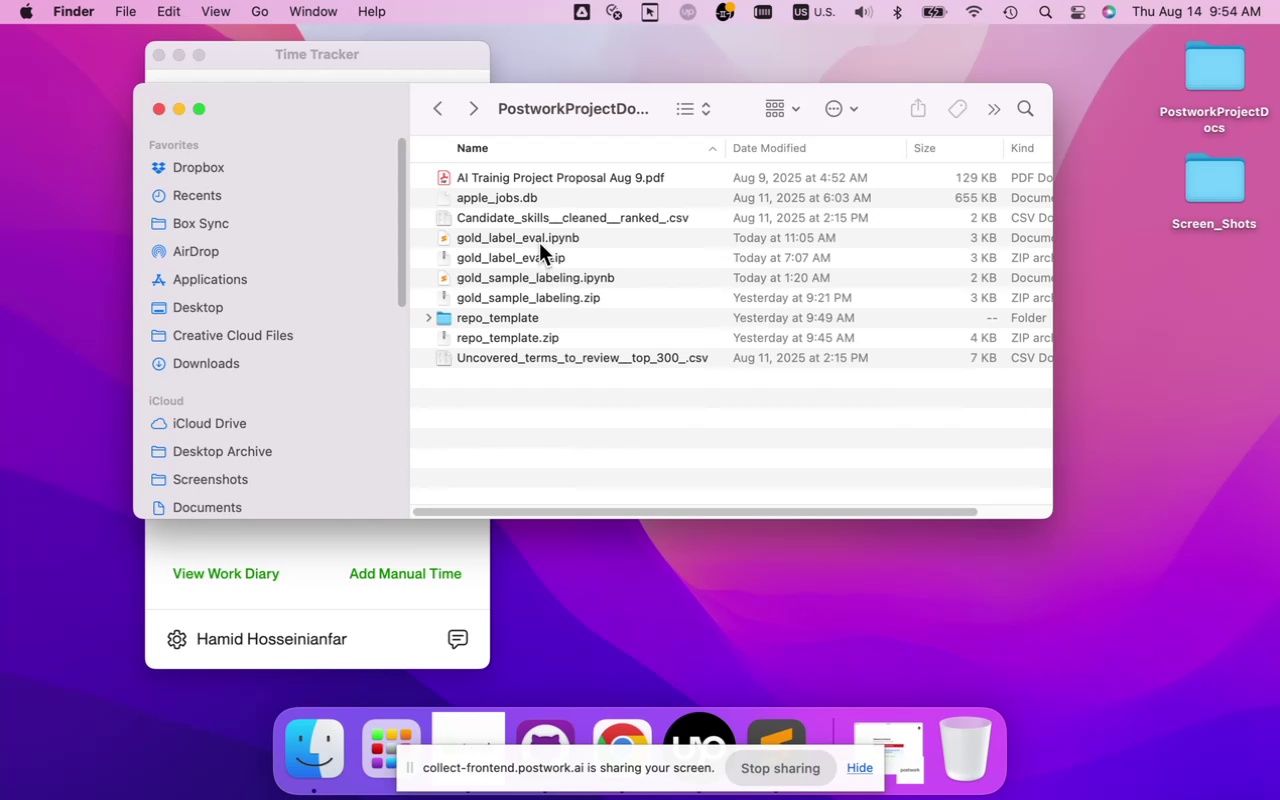 
key(Meta+C)
 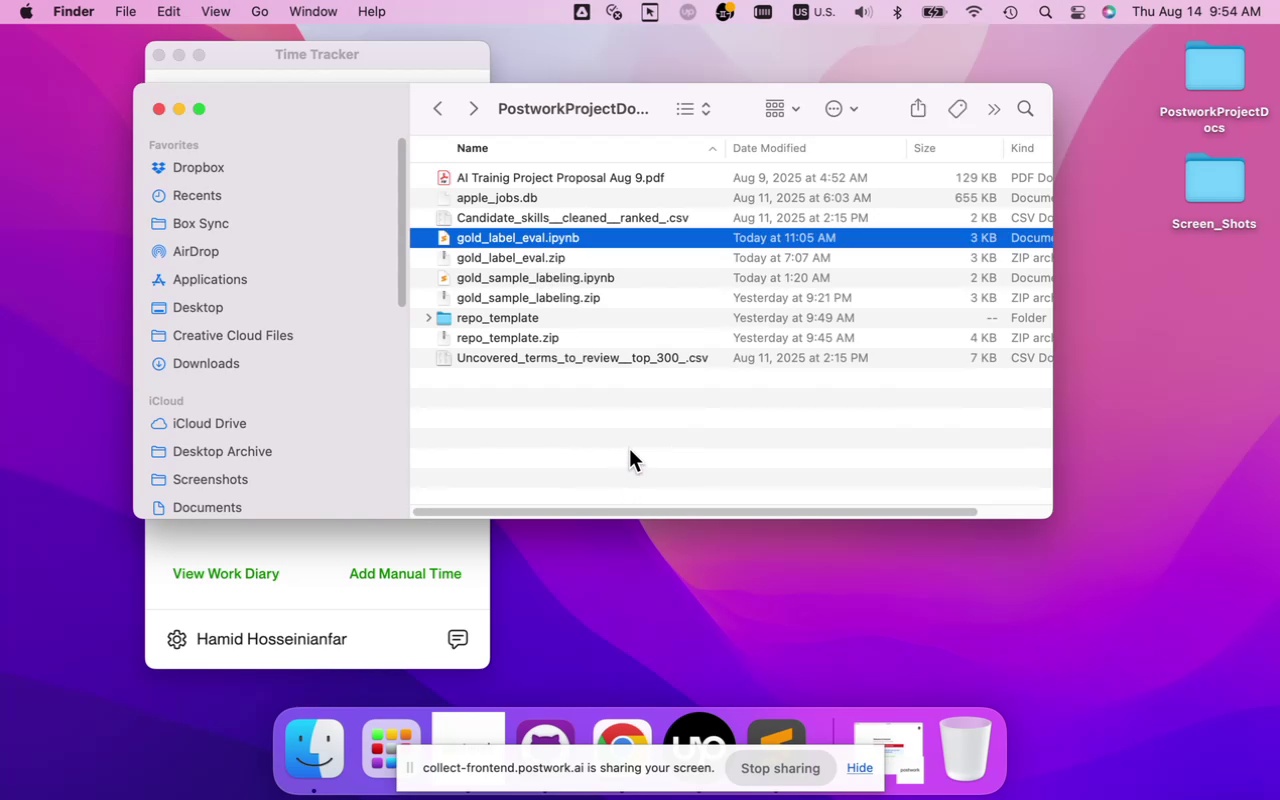 
wait(5.17)
 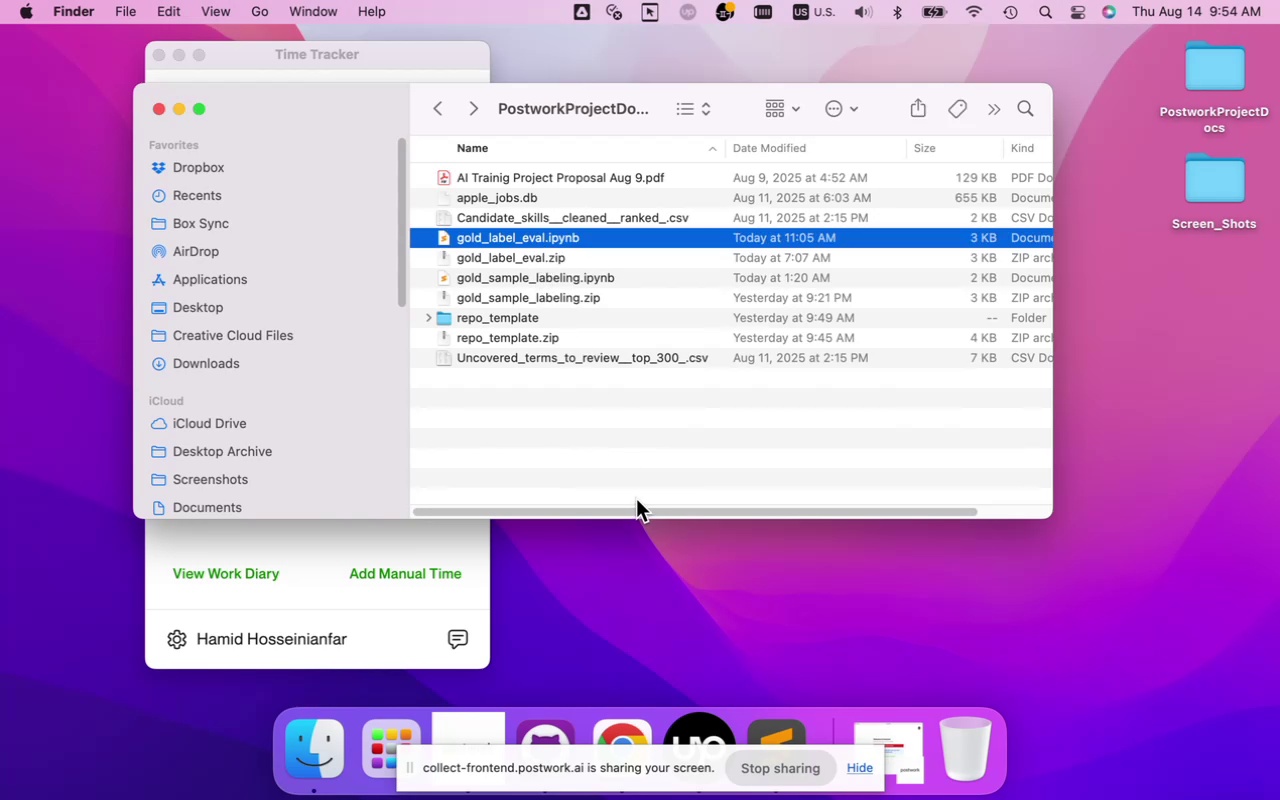 
left_click([551, 732])
 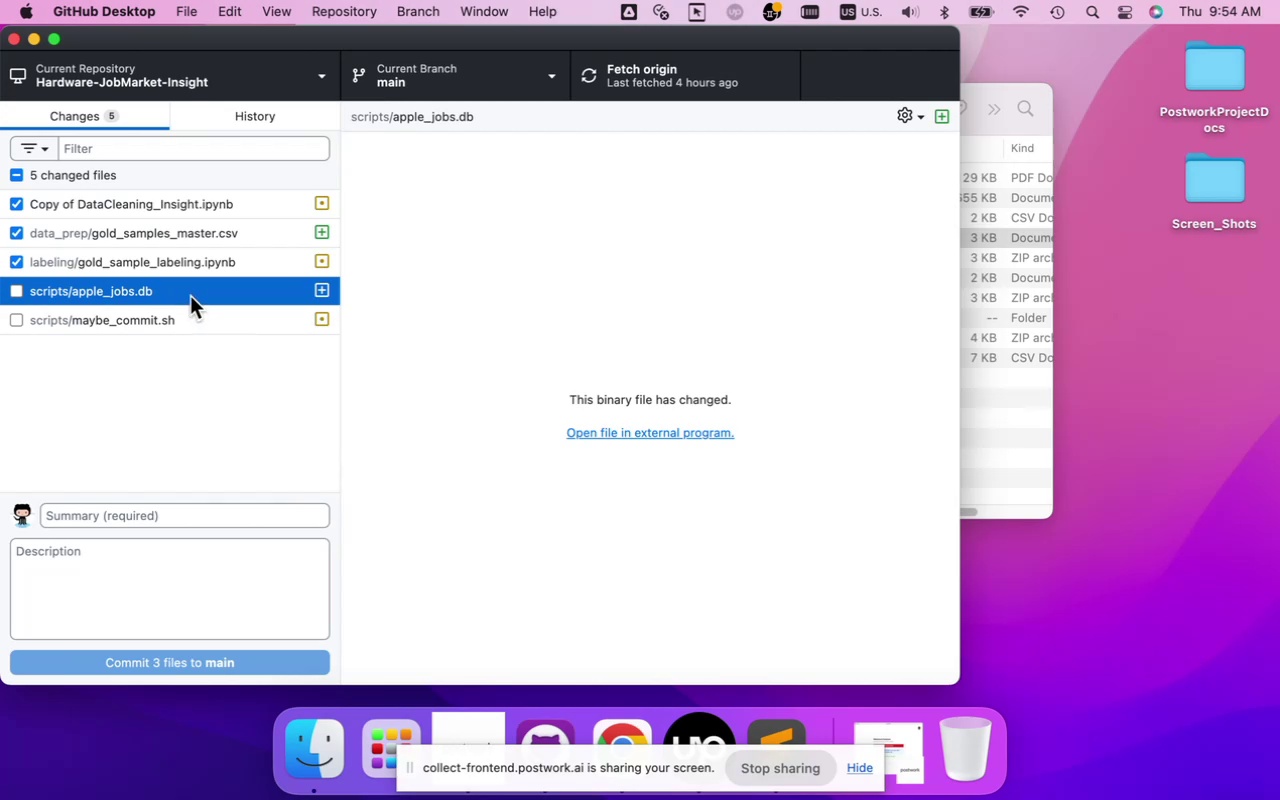 
wait(6.26)
 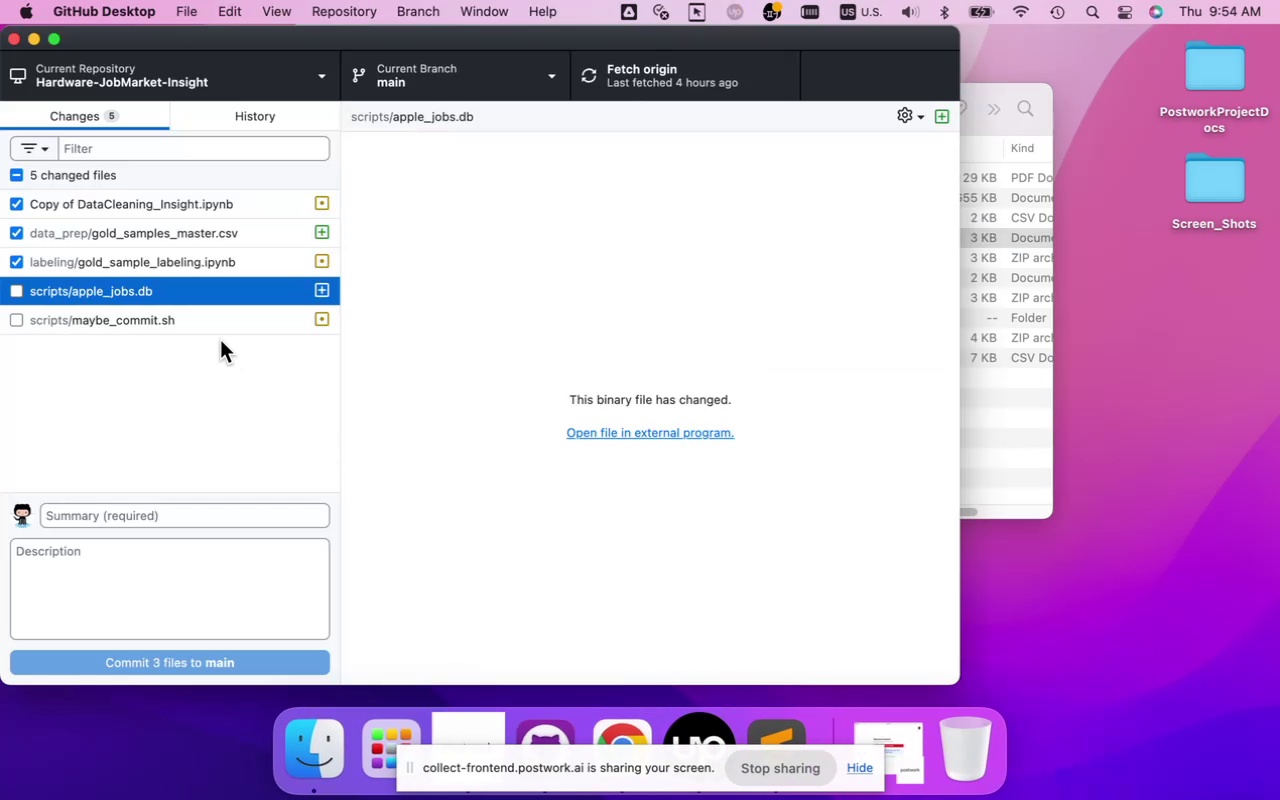 
left_click([188, 266])
 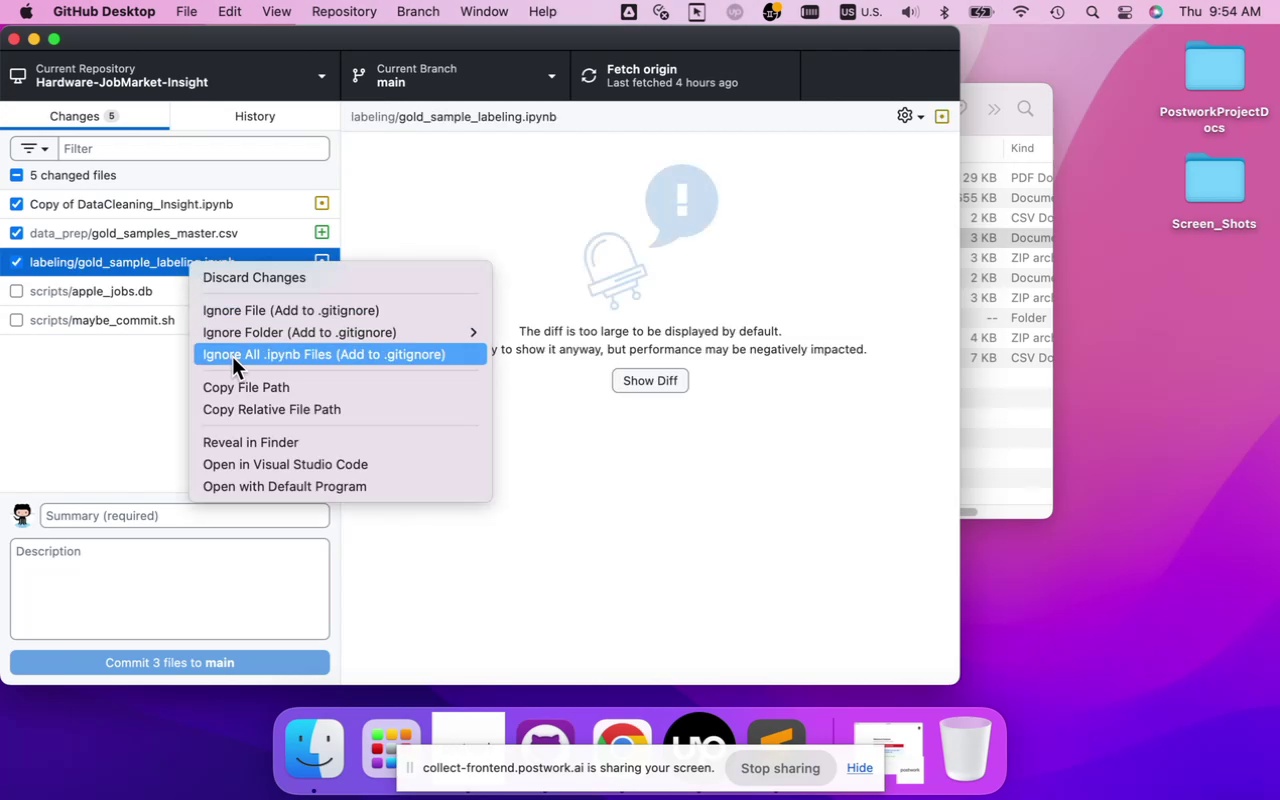 
left_click([265, 385])
 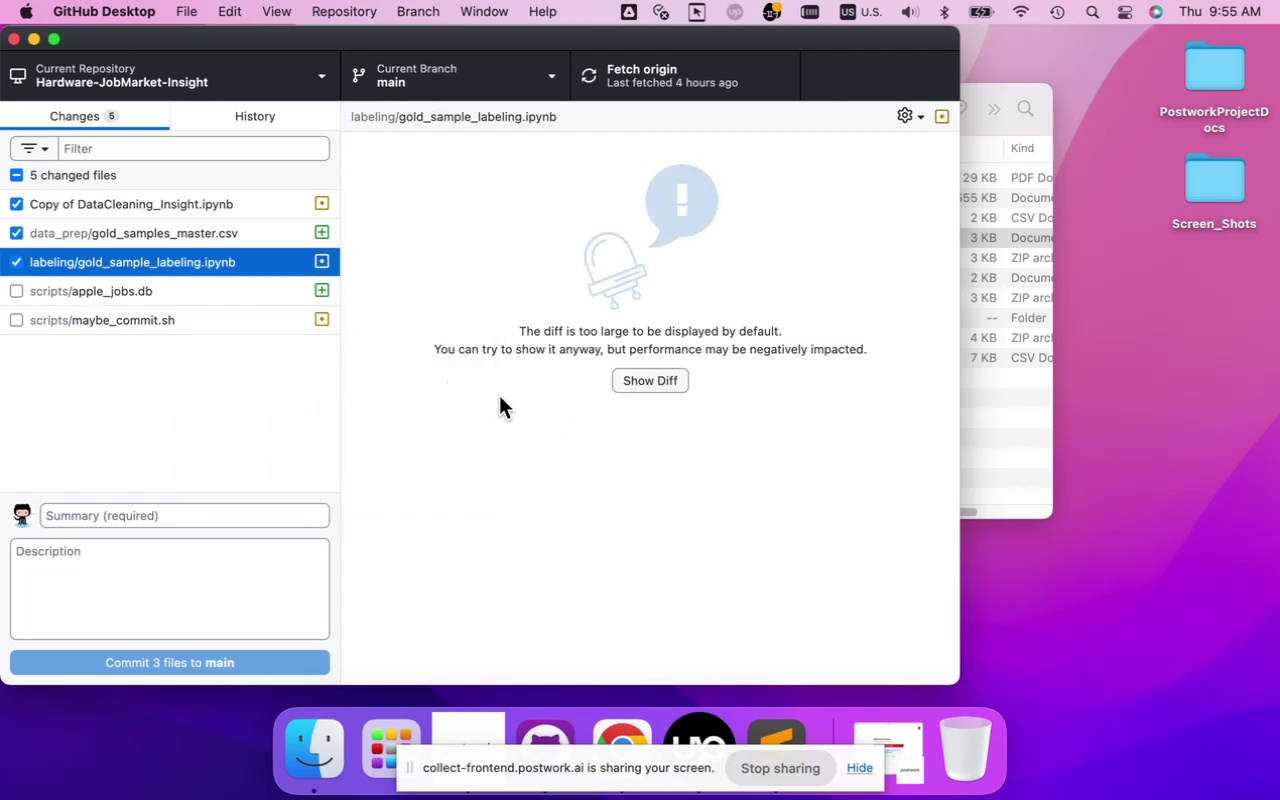 
right_click([256, 266])
 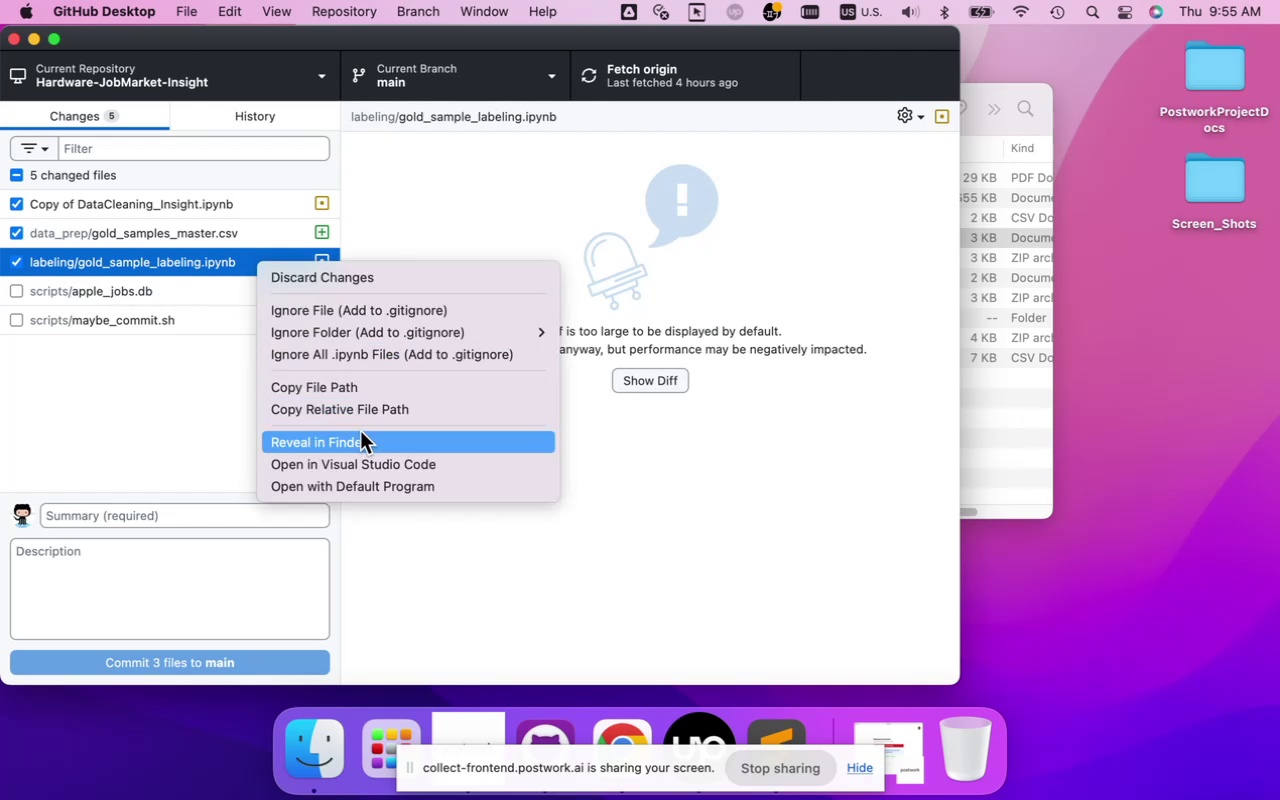 
left_click([362, 435])
 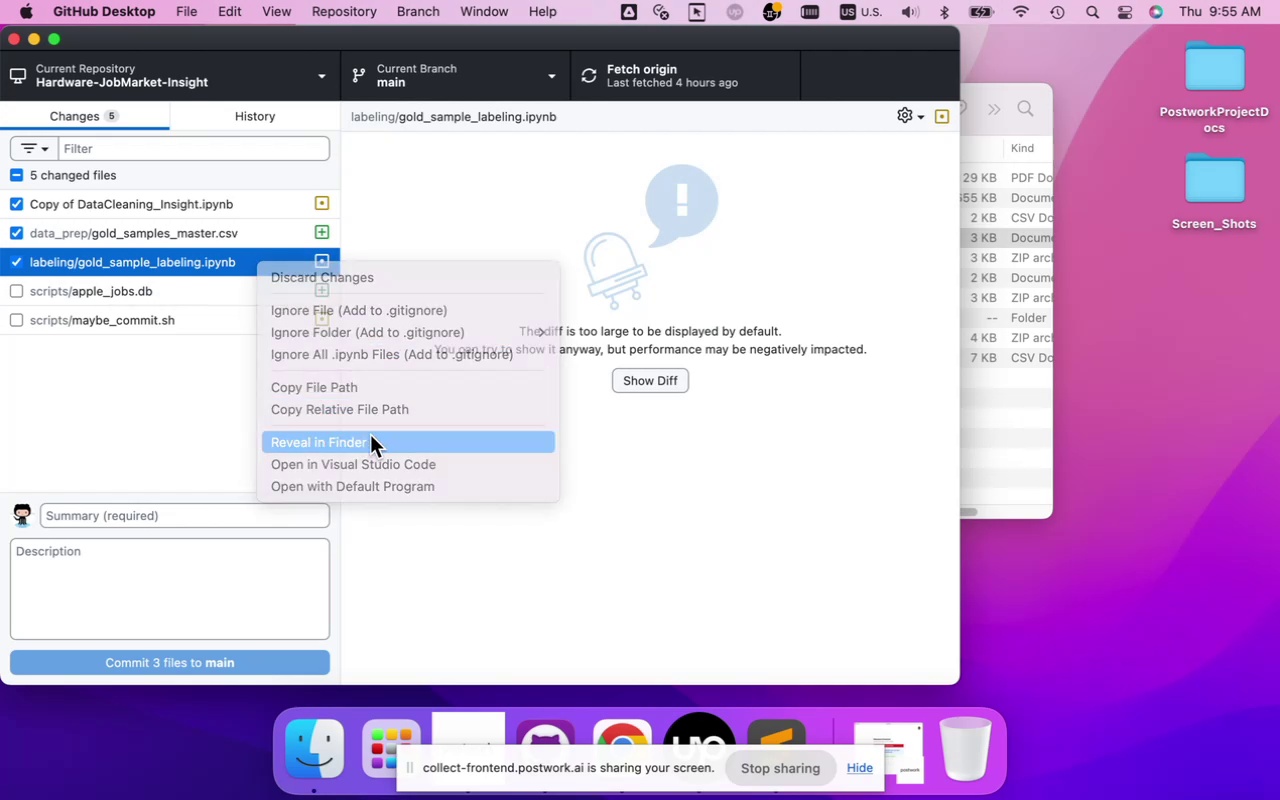 
mouse_move([544, 431])
 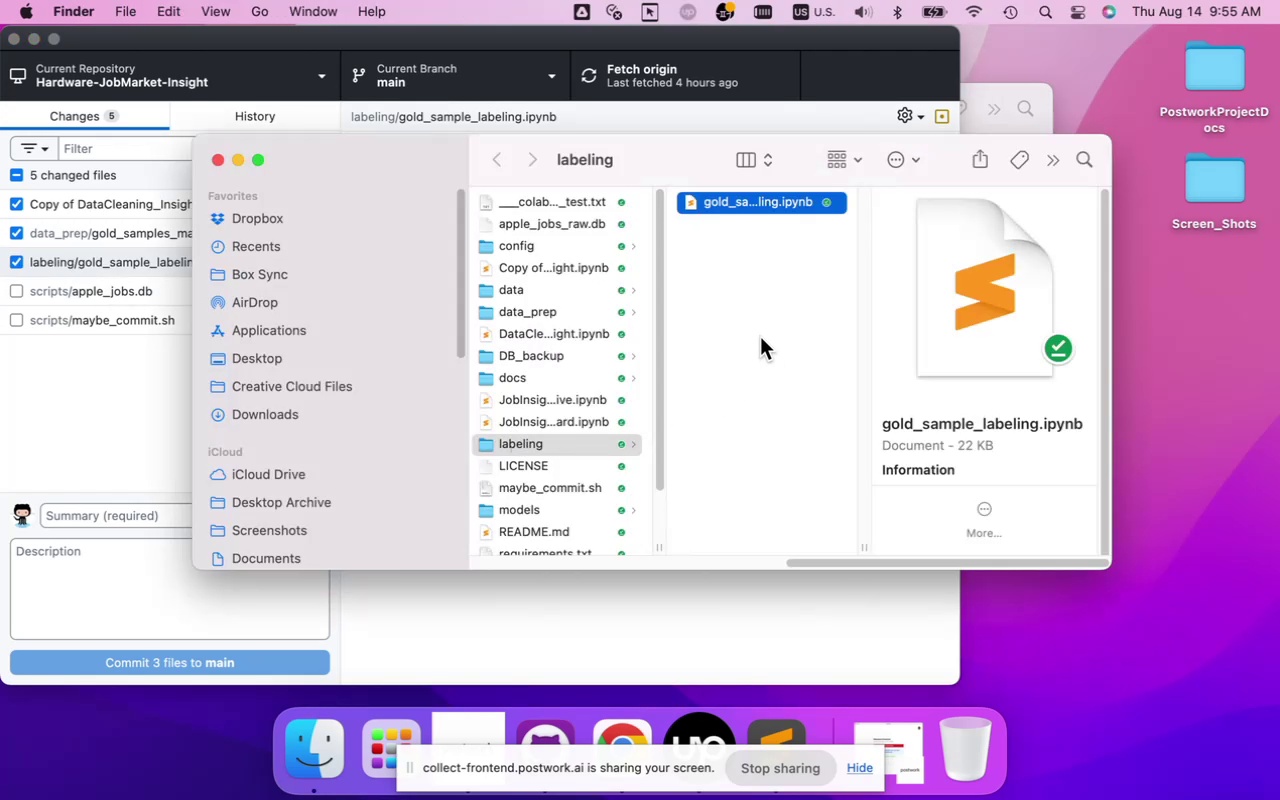 
left_click([759, 337])
 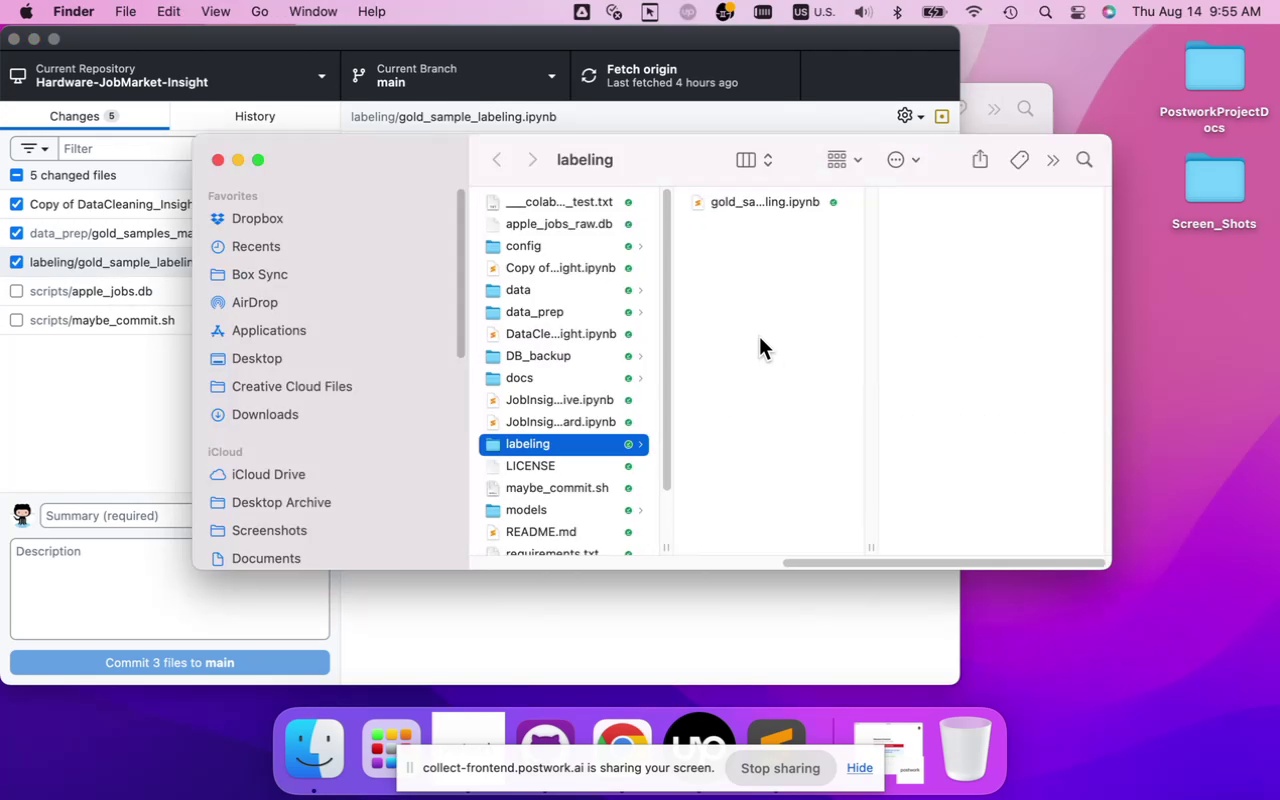 
key(Meta+V)
 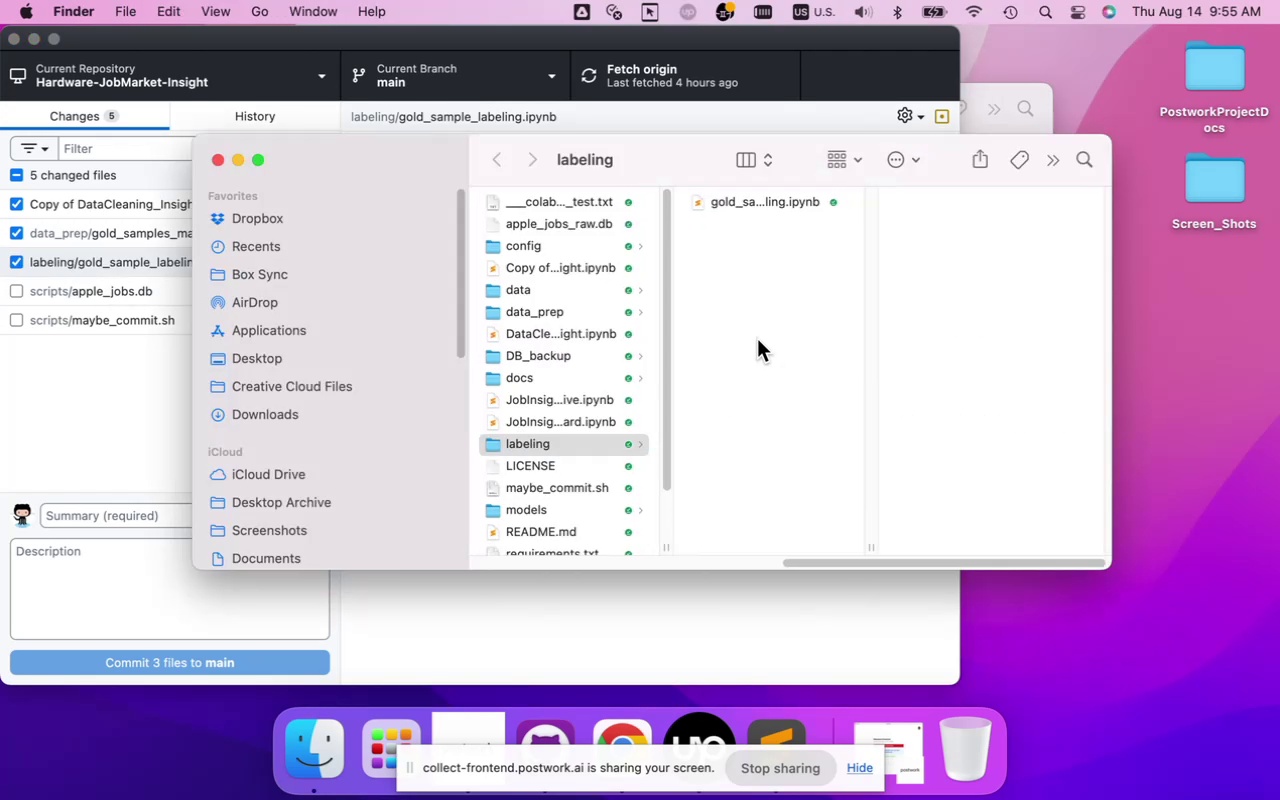 
left_click([731, 244])
 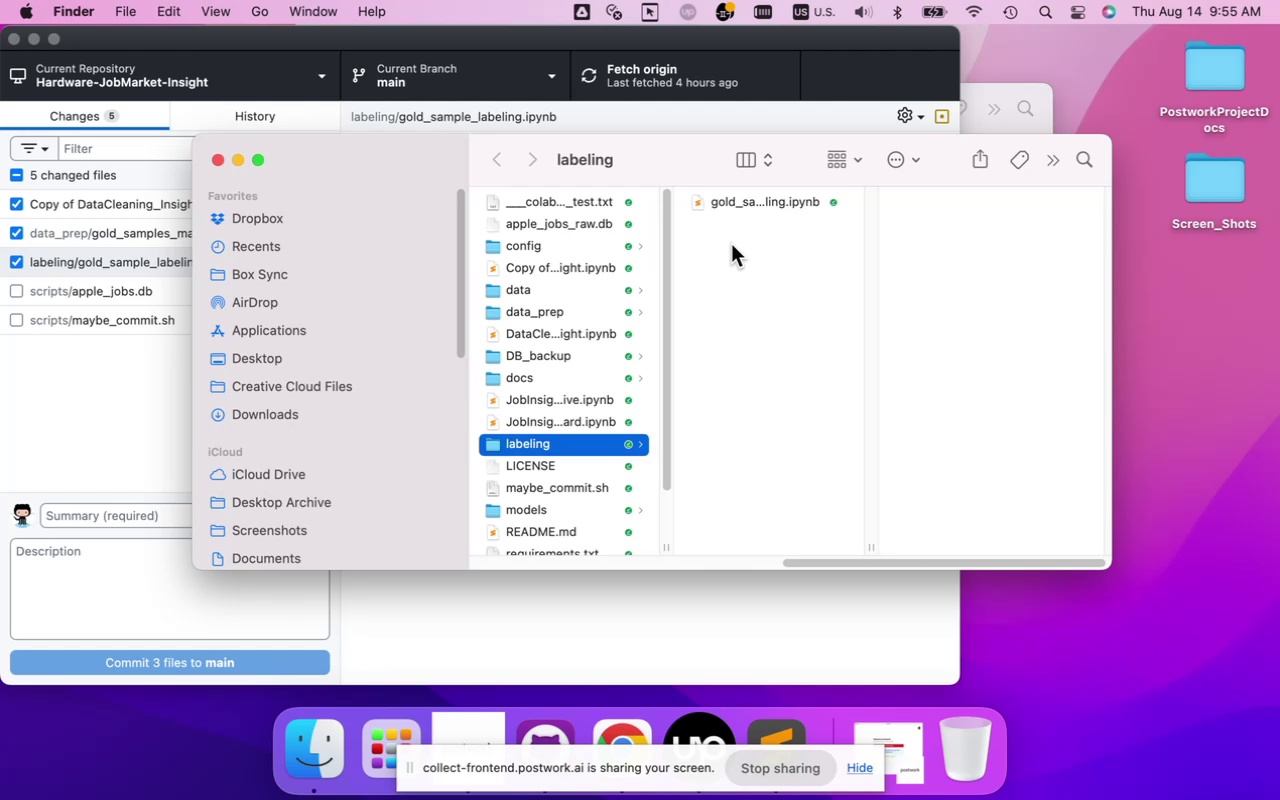 
right_click([731, 244])
 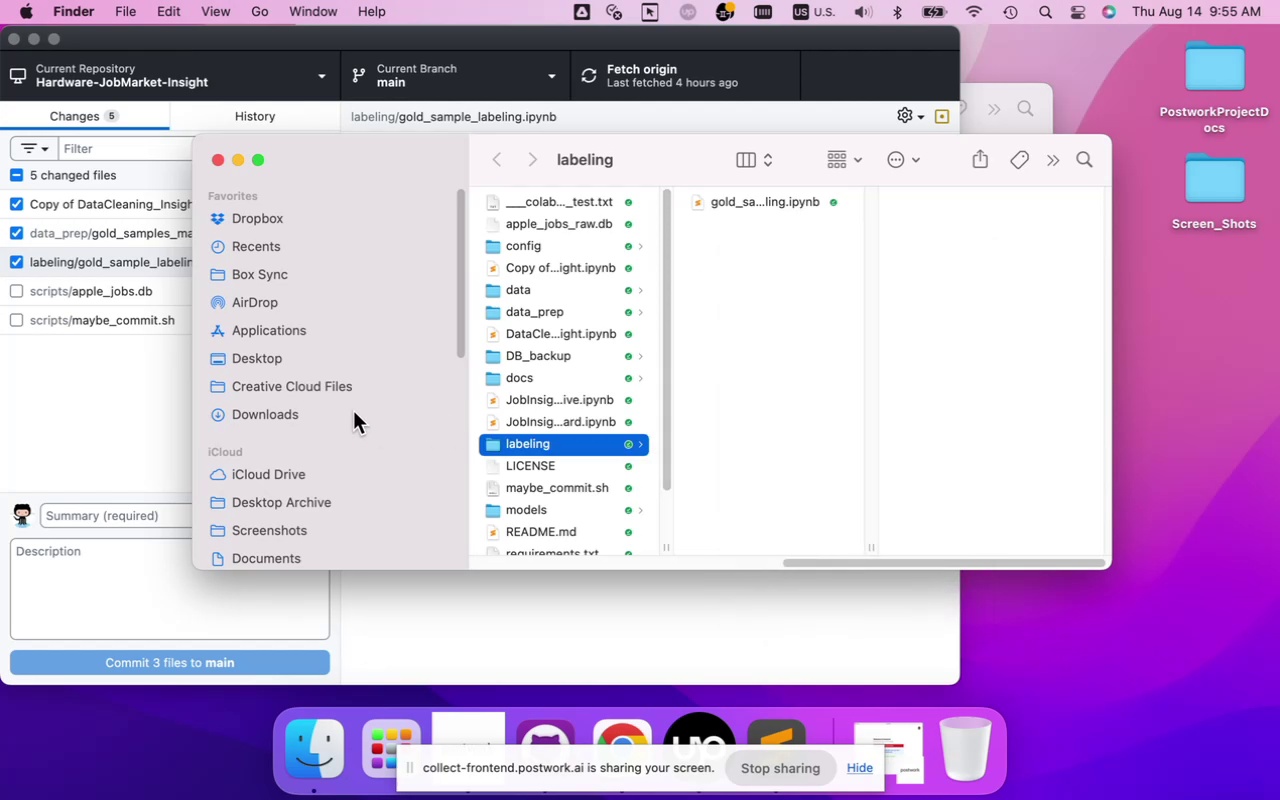 
left_click([322, 362])
 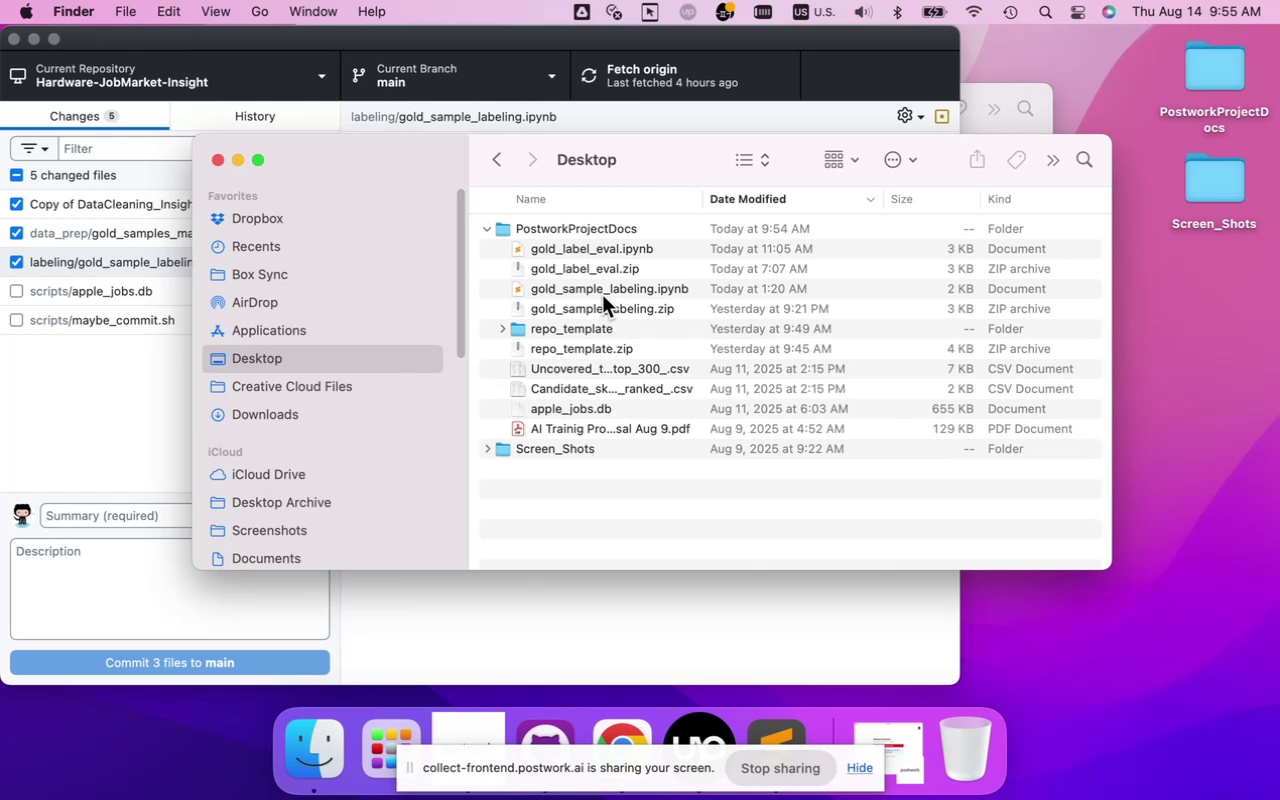 
left_click([598, 251])
 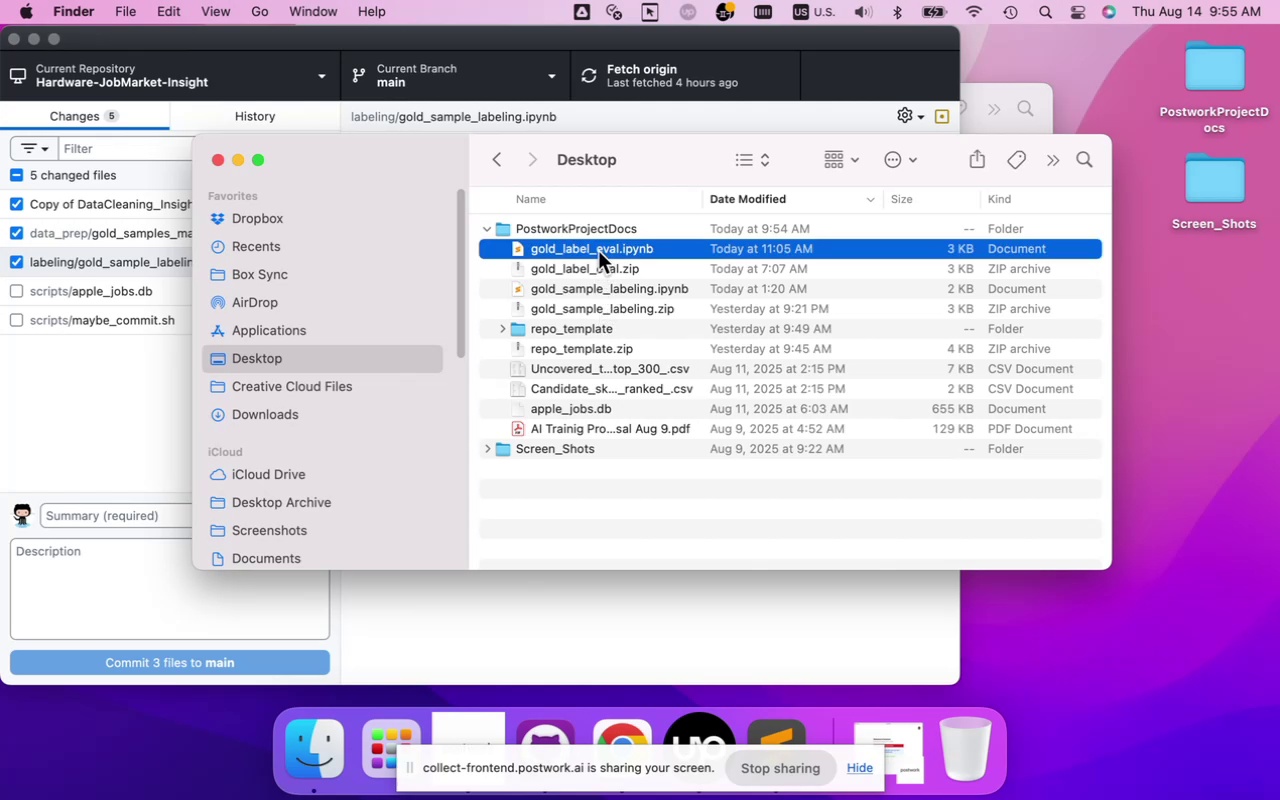 
key(Meta+C)
 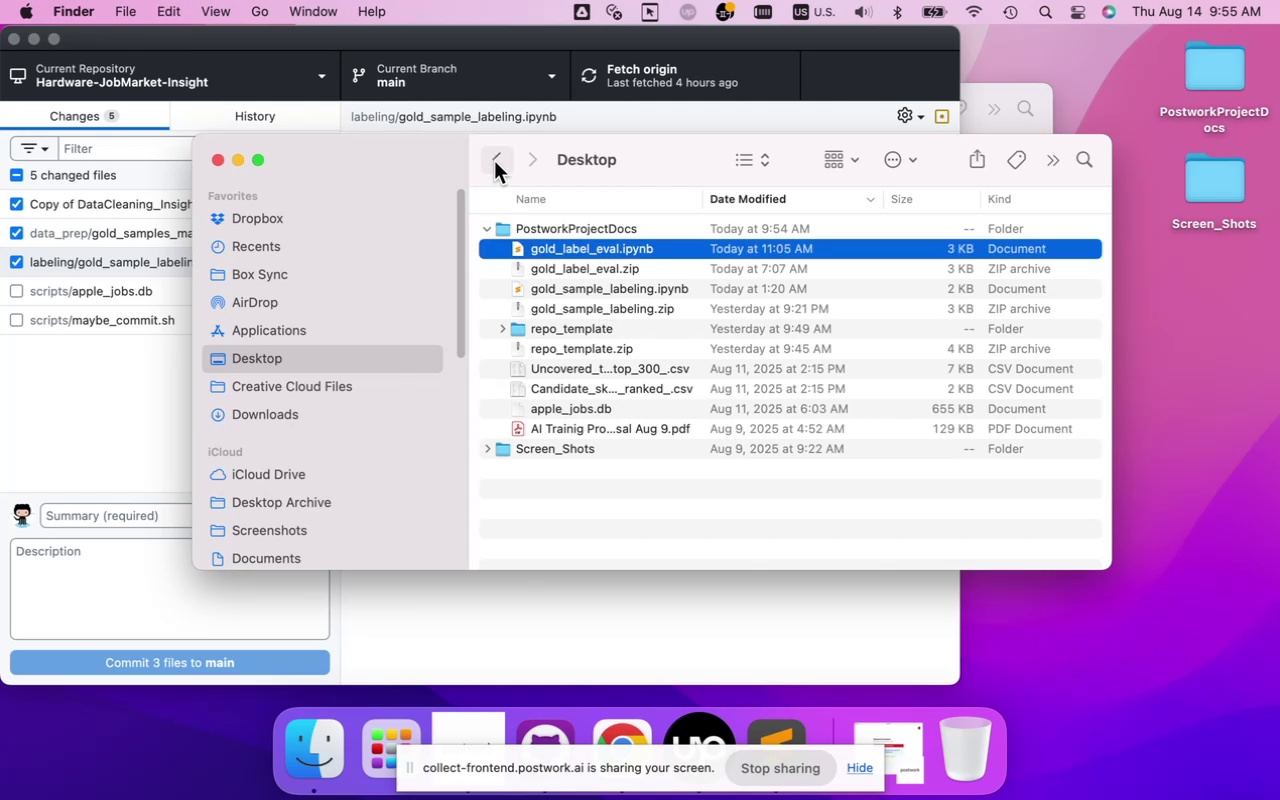 
left_click([492, 154])
 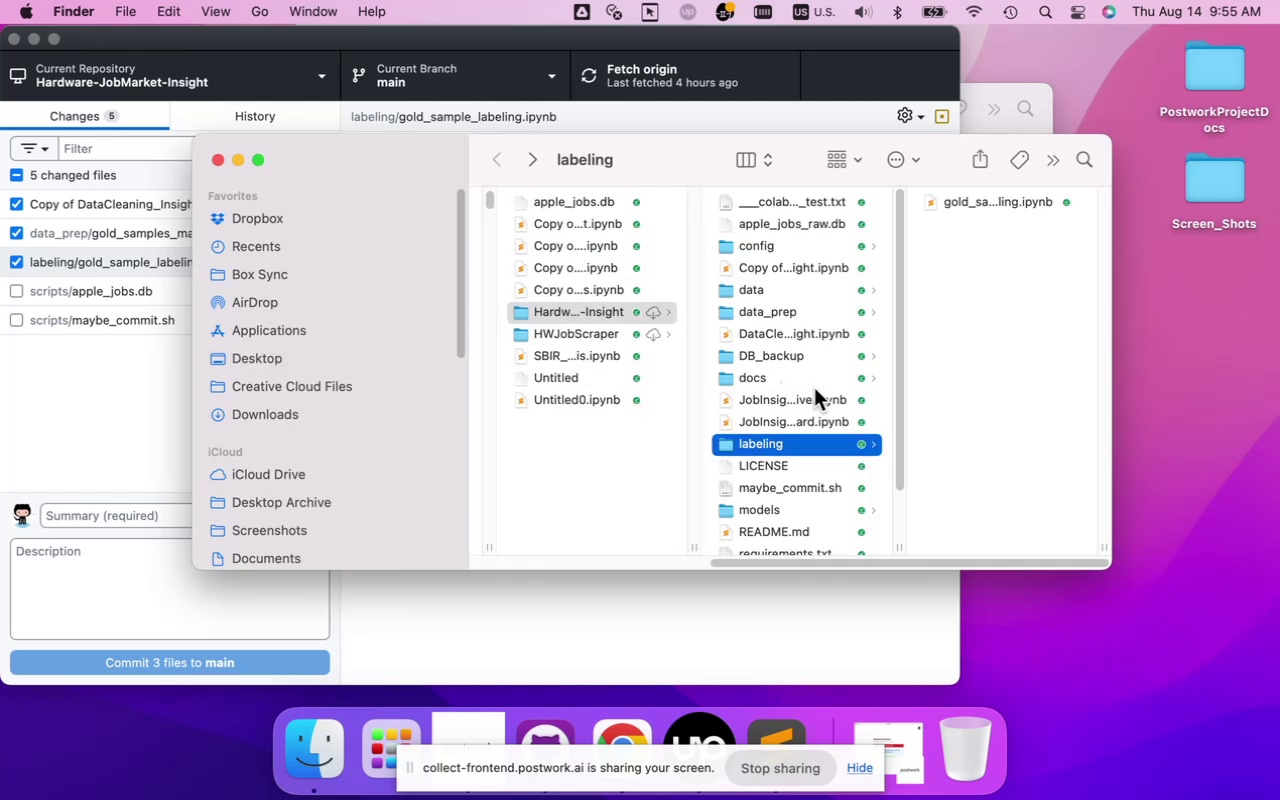 
key(Meta+V)
 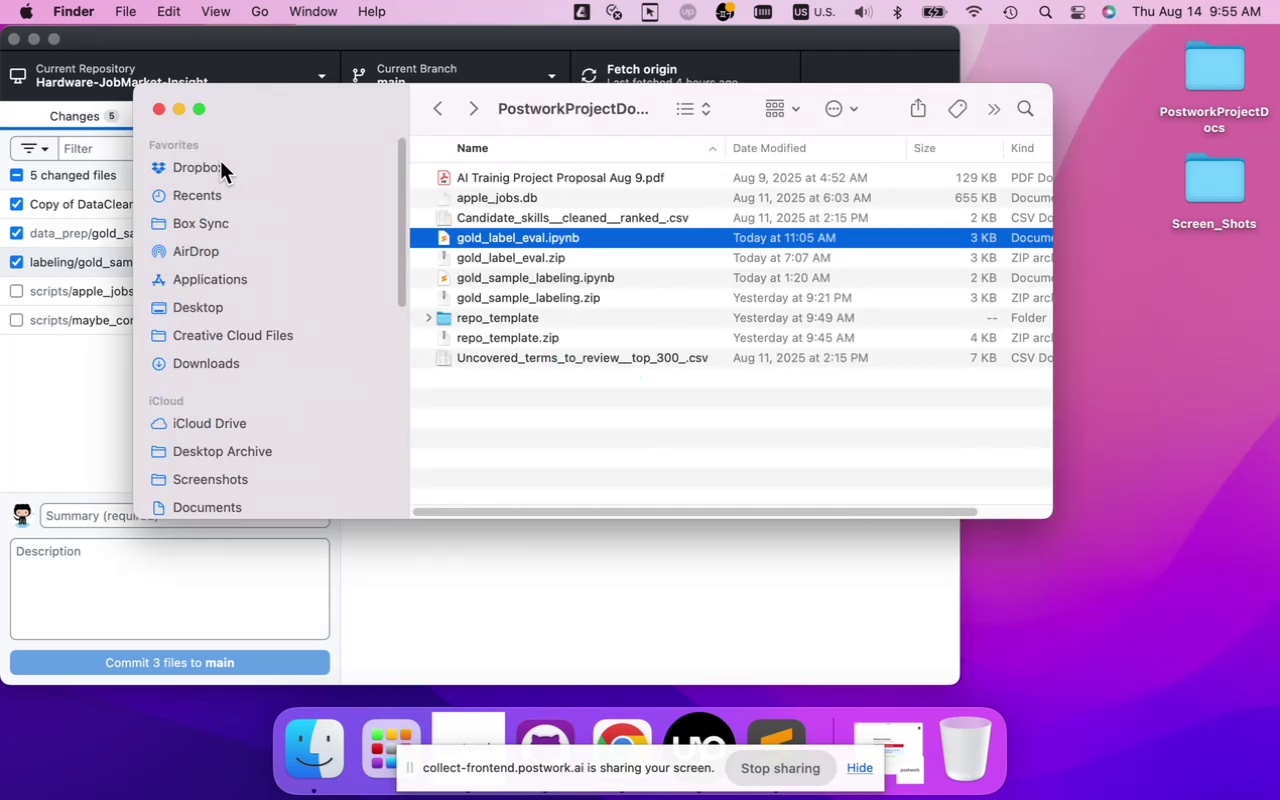 
wait(9.05)
 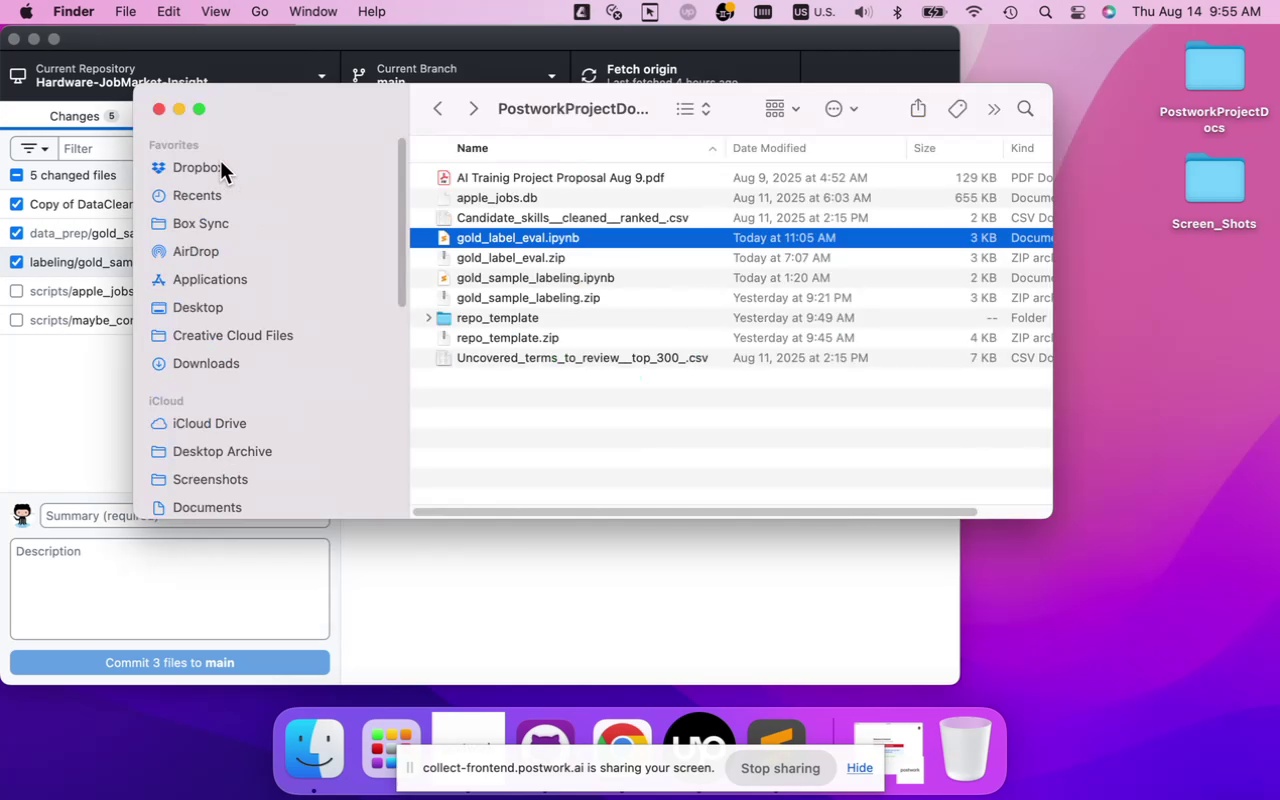 
left_click([619, 728])
 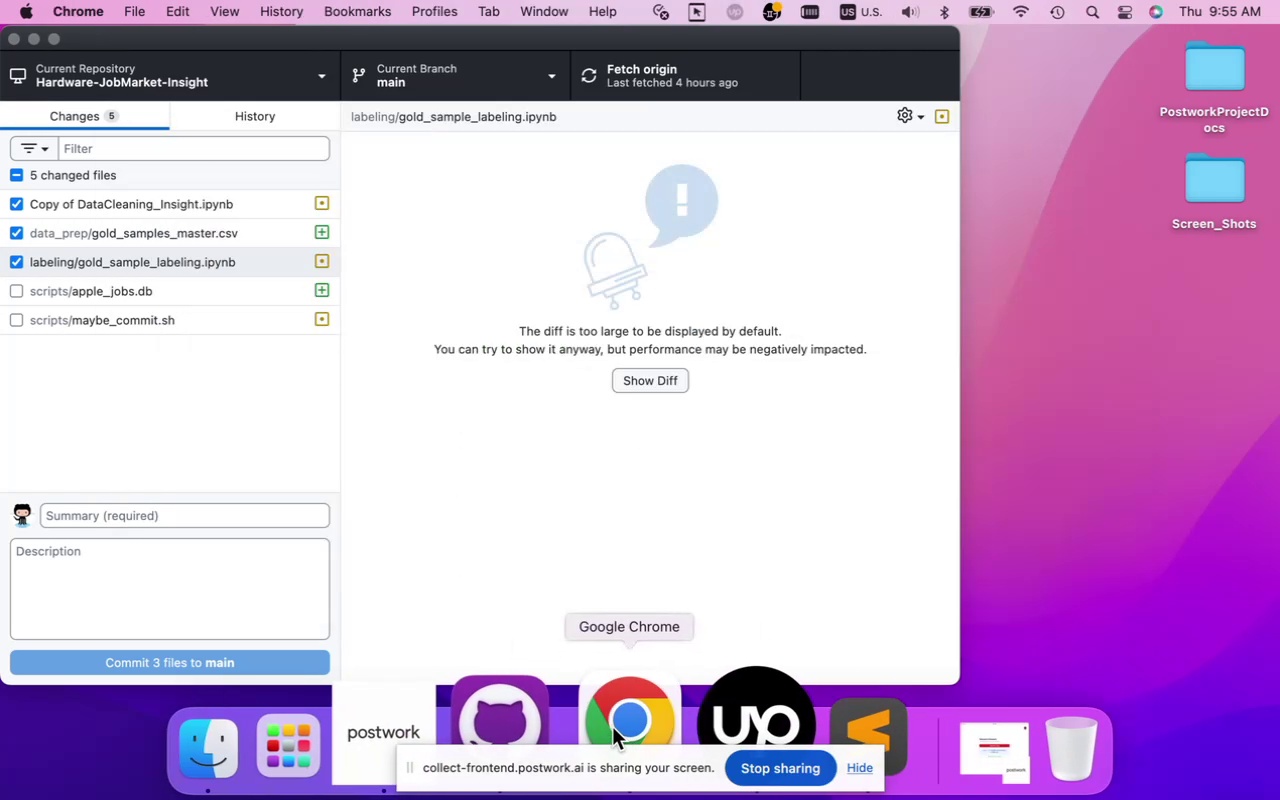 
left_click([610, 724])
 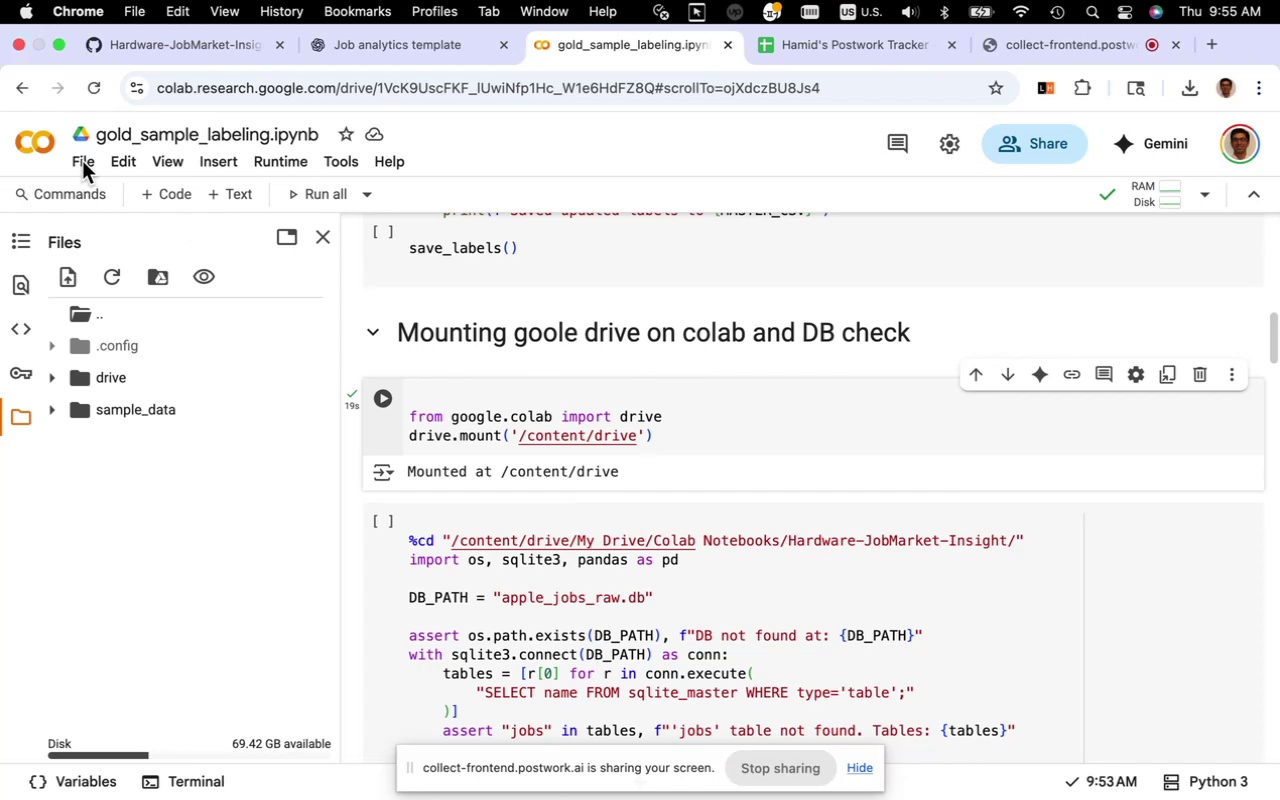 
wait(6.03)
 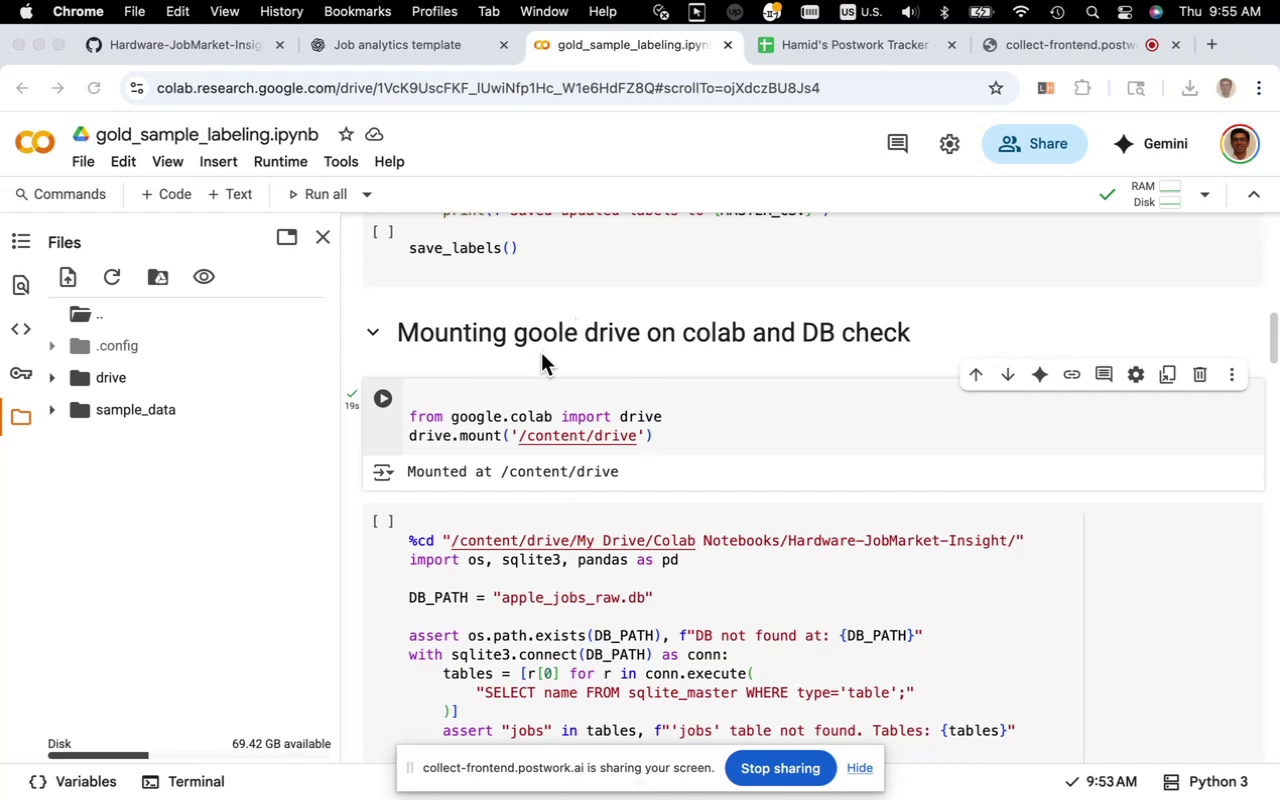 
left_click([88, 168])
 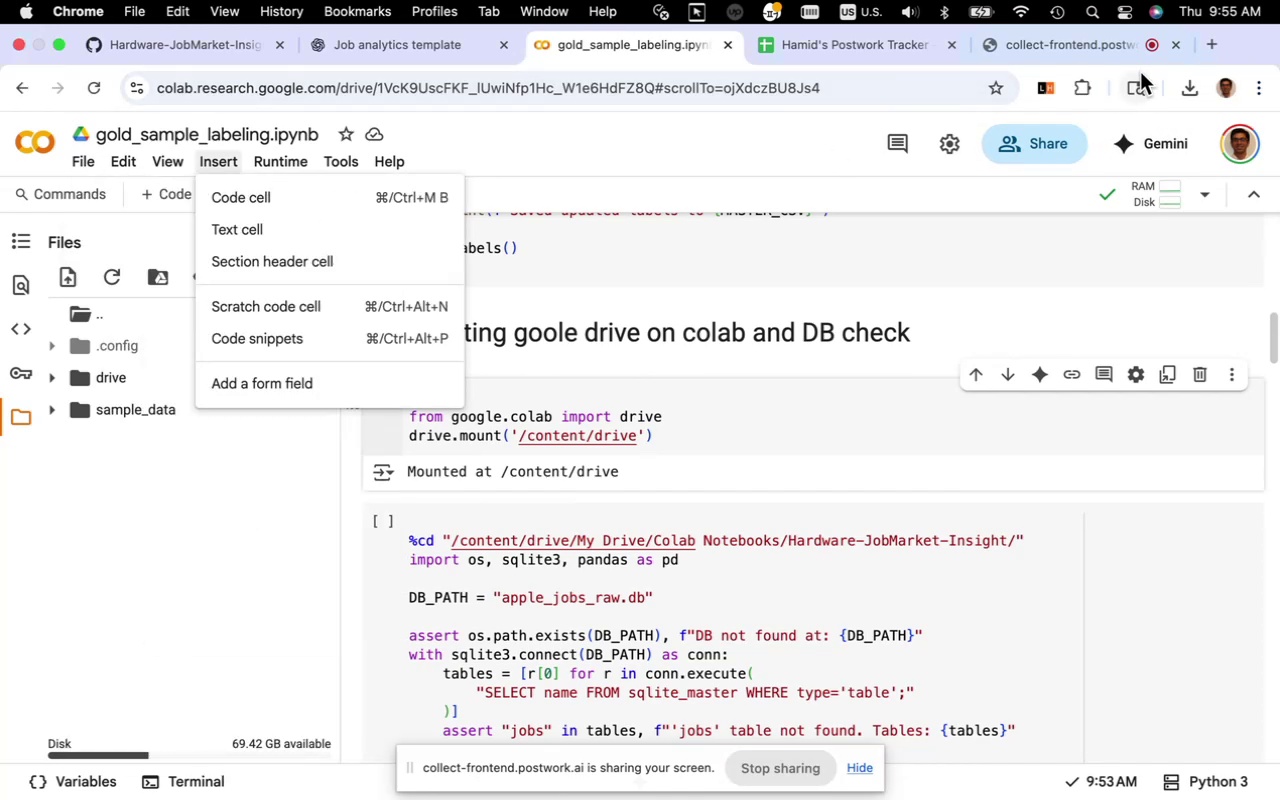 
left_click([1210, 49])
 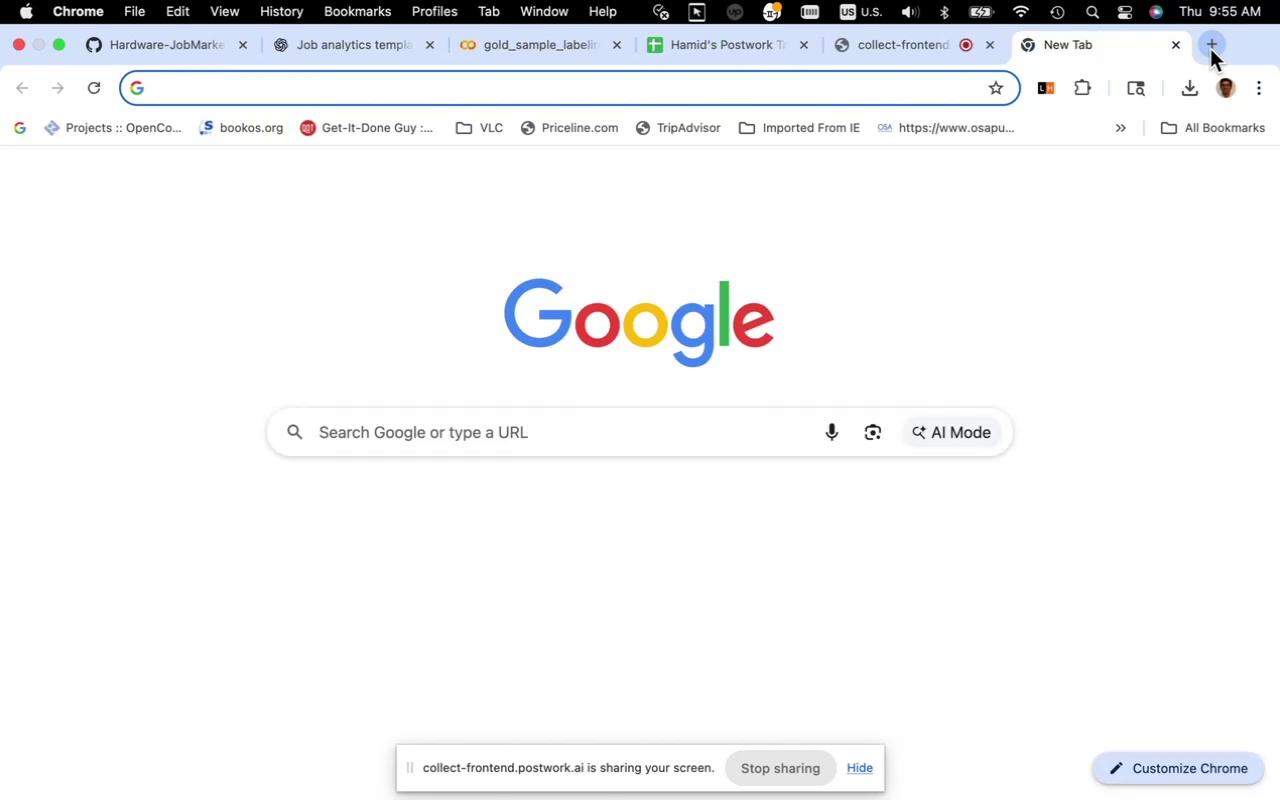 
type(googld)
key(Backspace)
type(e drive)
 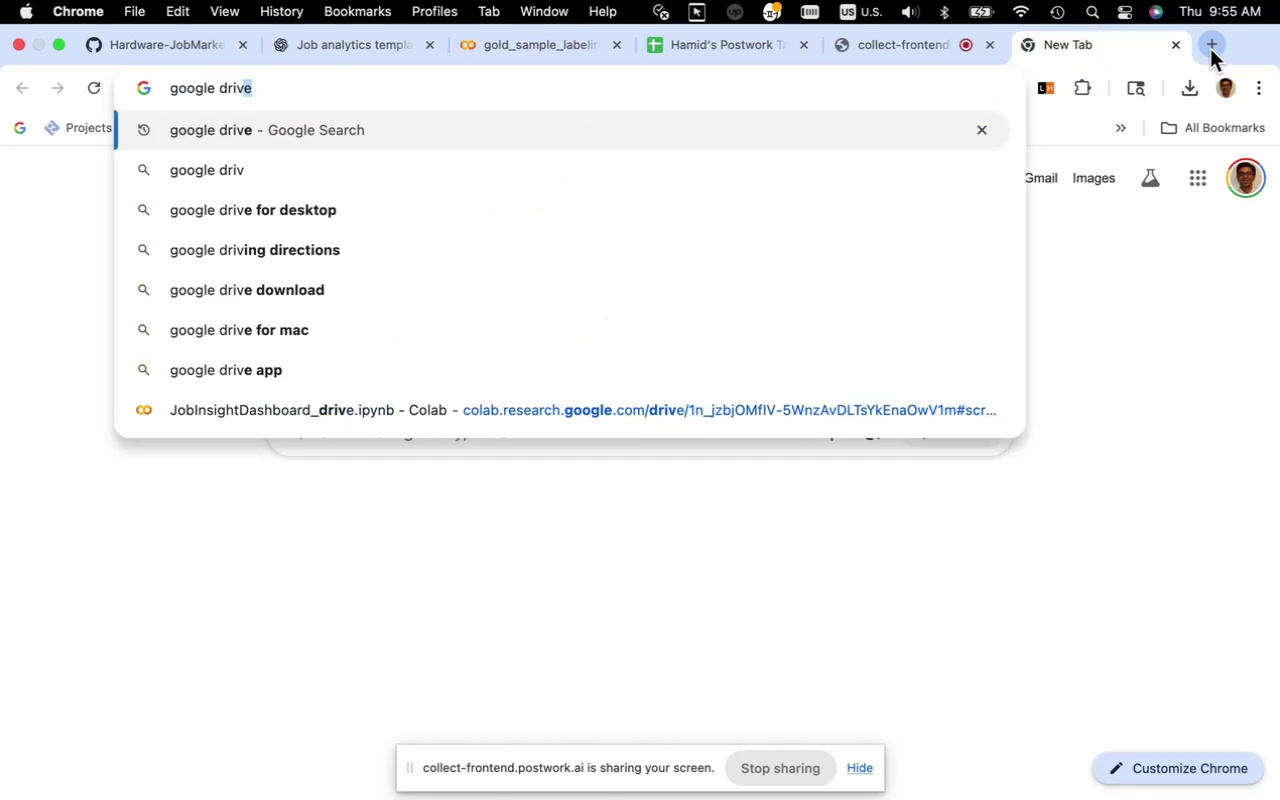 
key(Enter)
 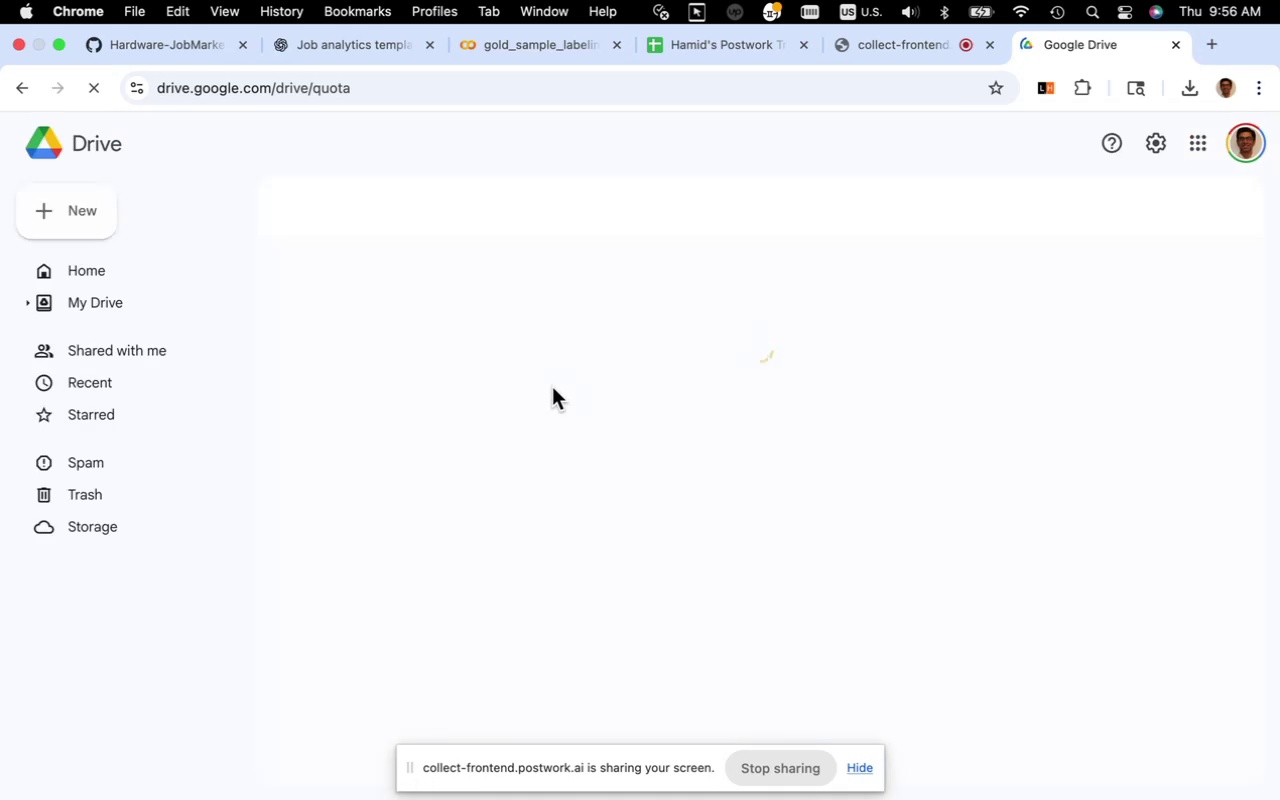 
wait(14.3)
 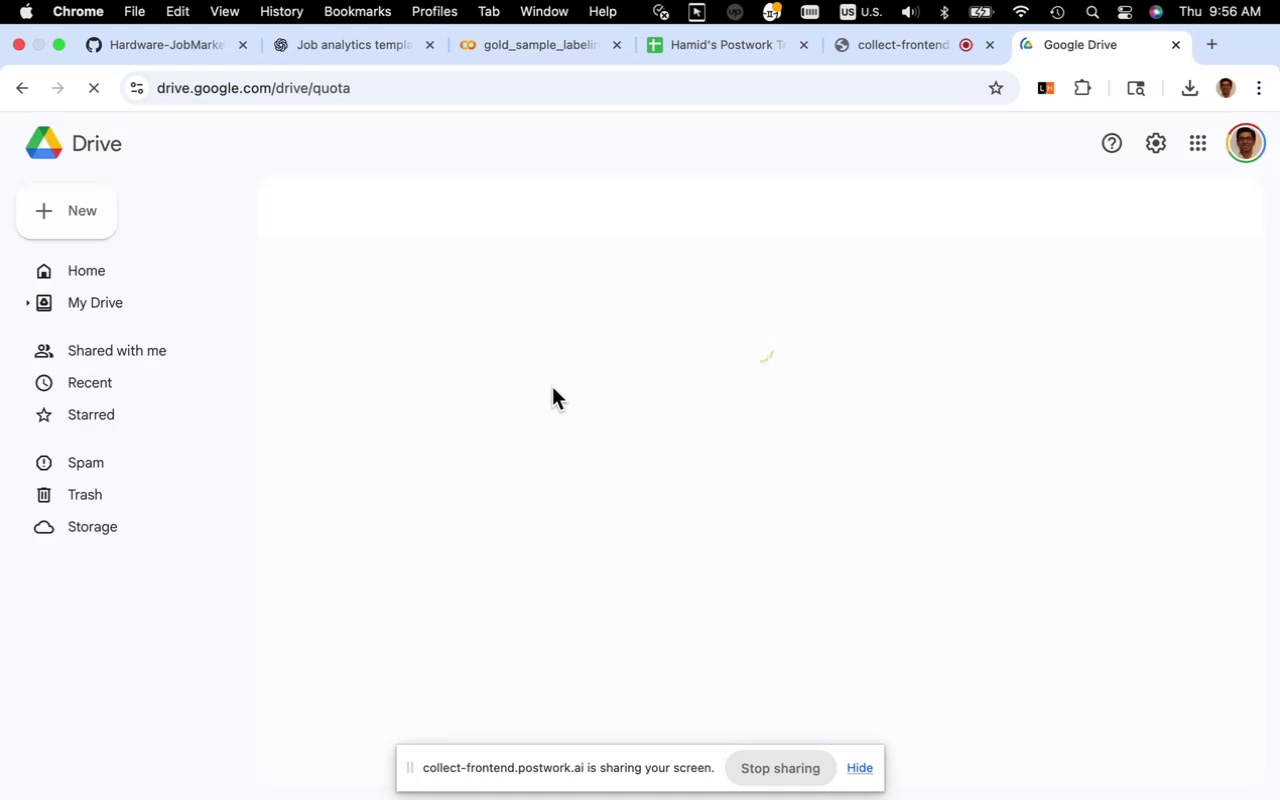 
left_click([587, 146])
 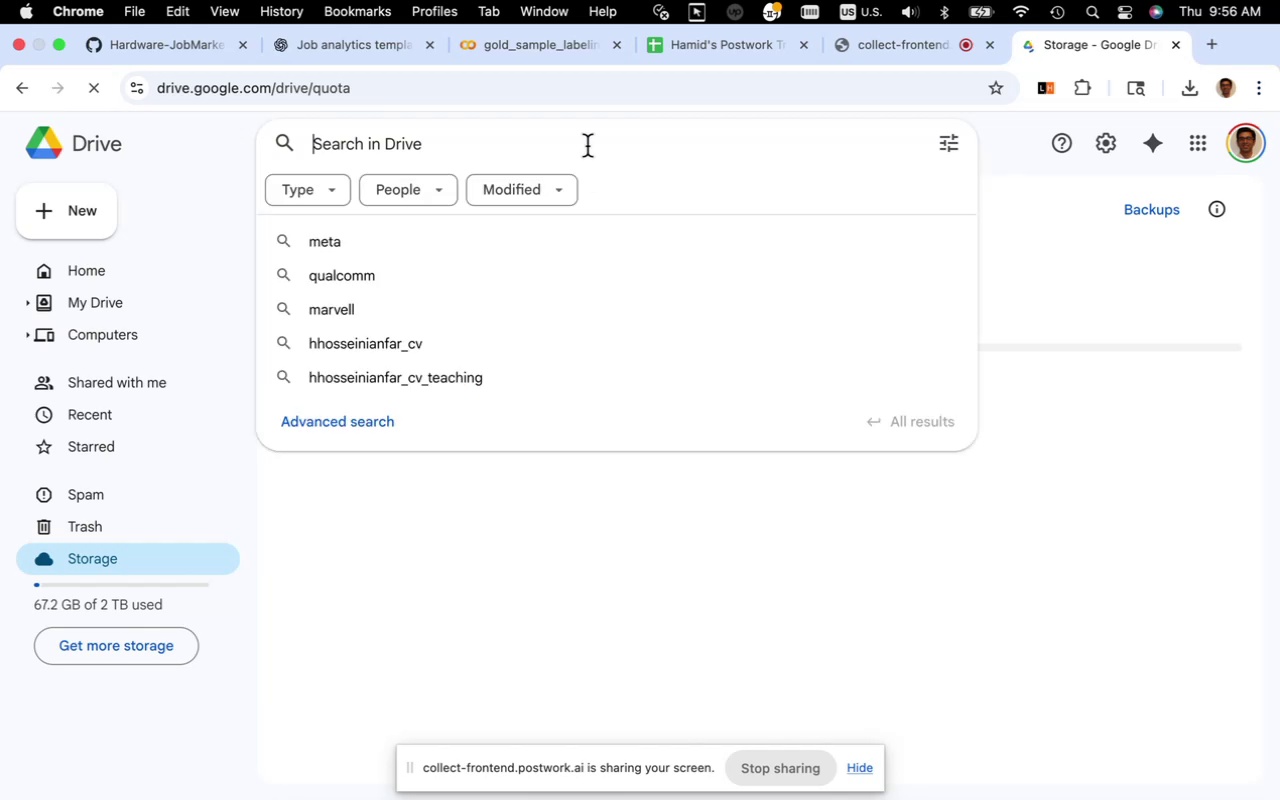 
type(colab)
 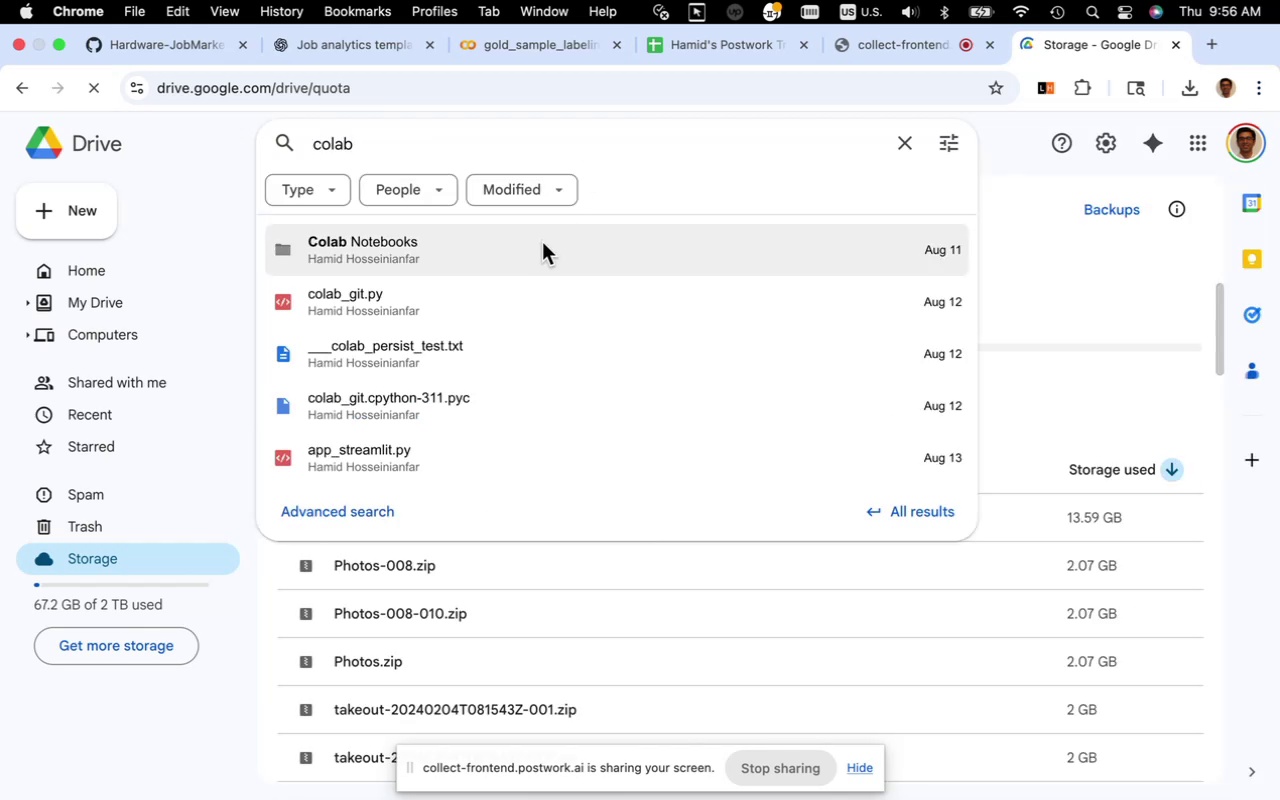 
left_click([542, 242])
 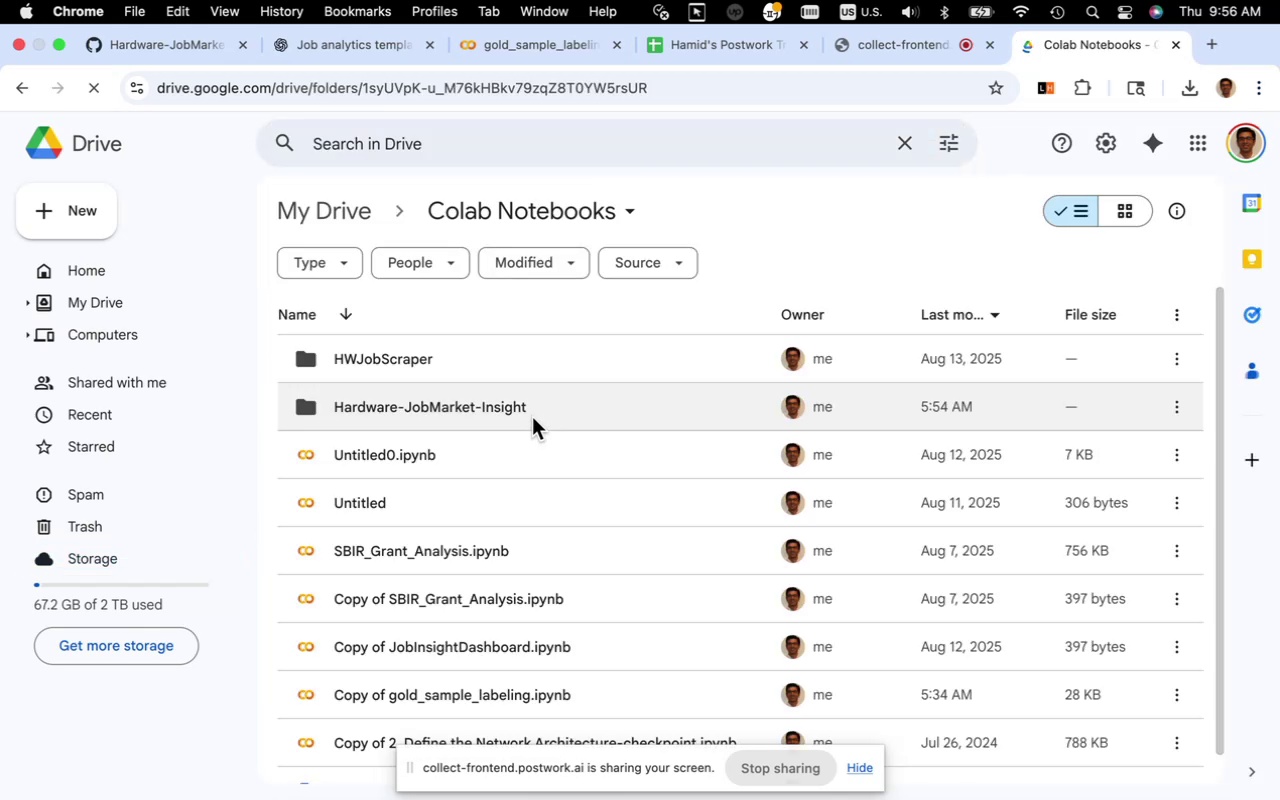 
wait(6.25)
 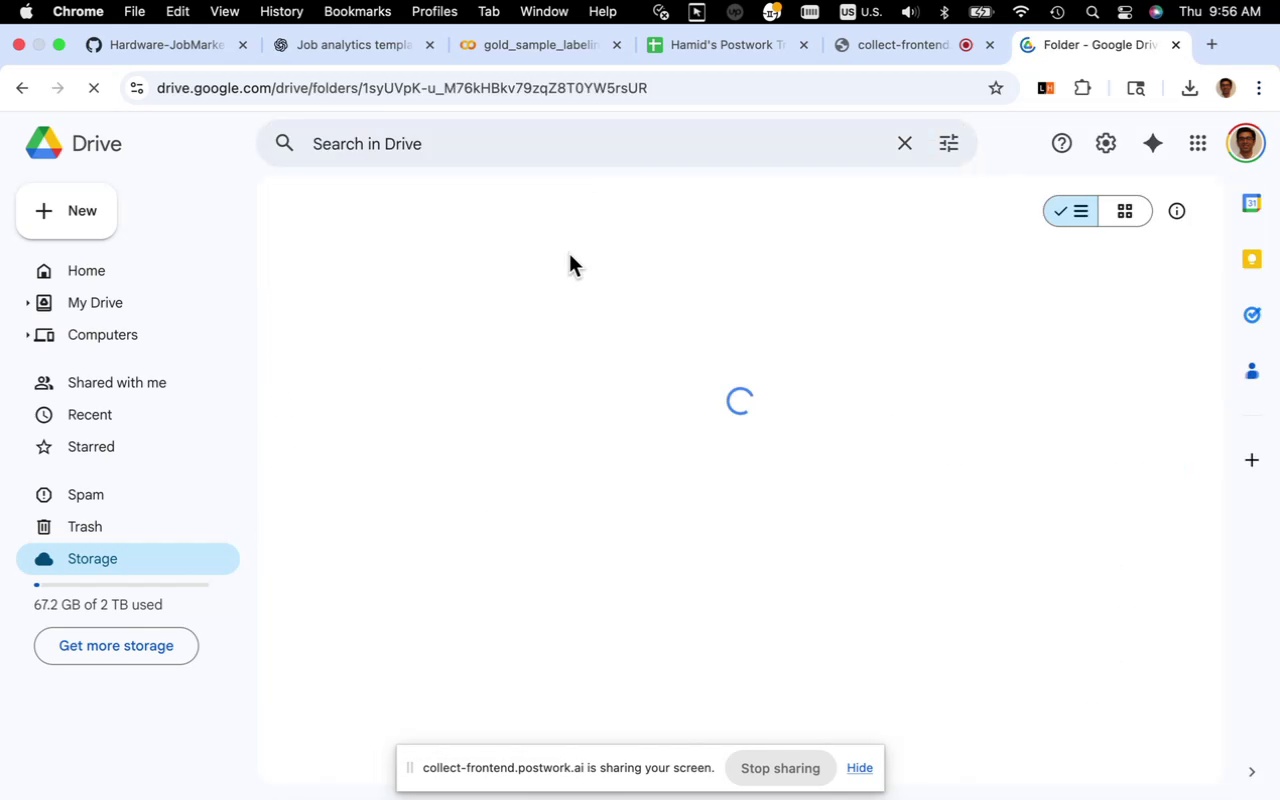 
double_click([521, 412])
 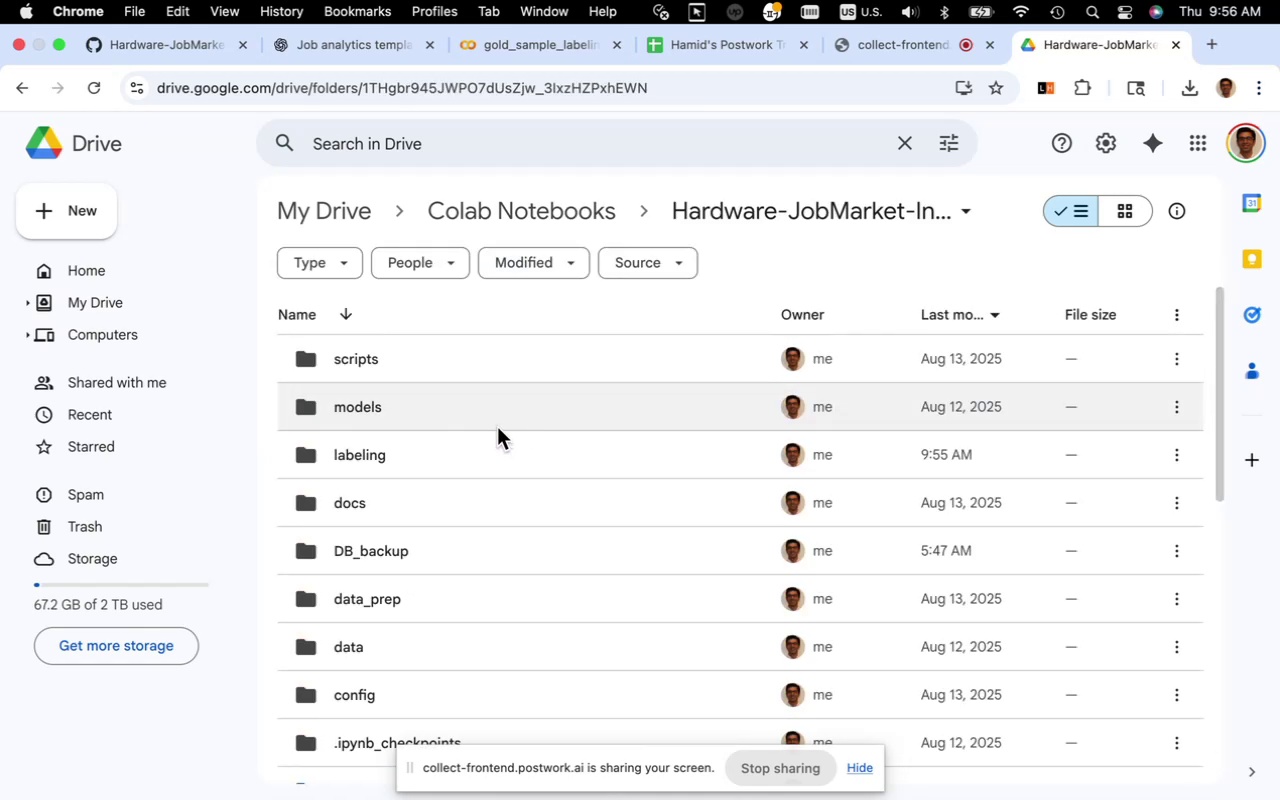 
double_click([478, 459])
 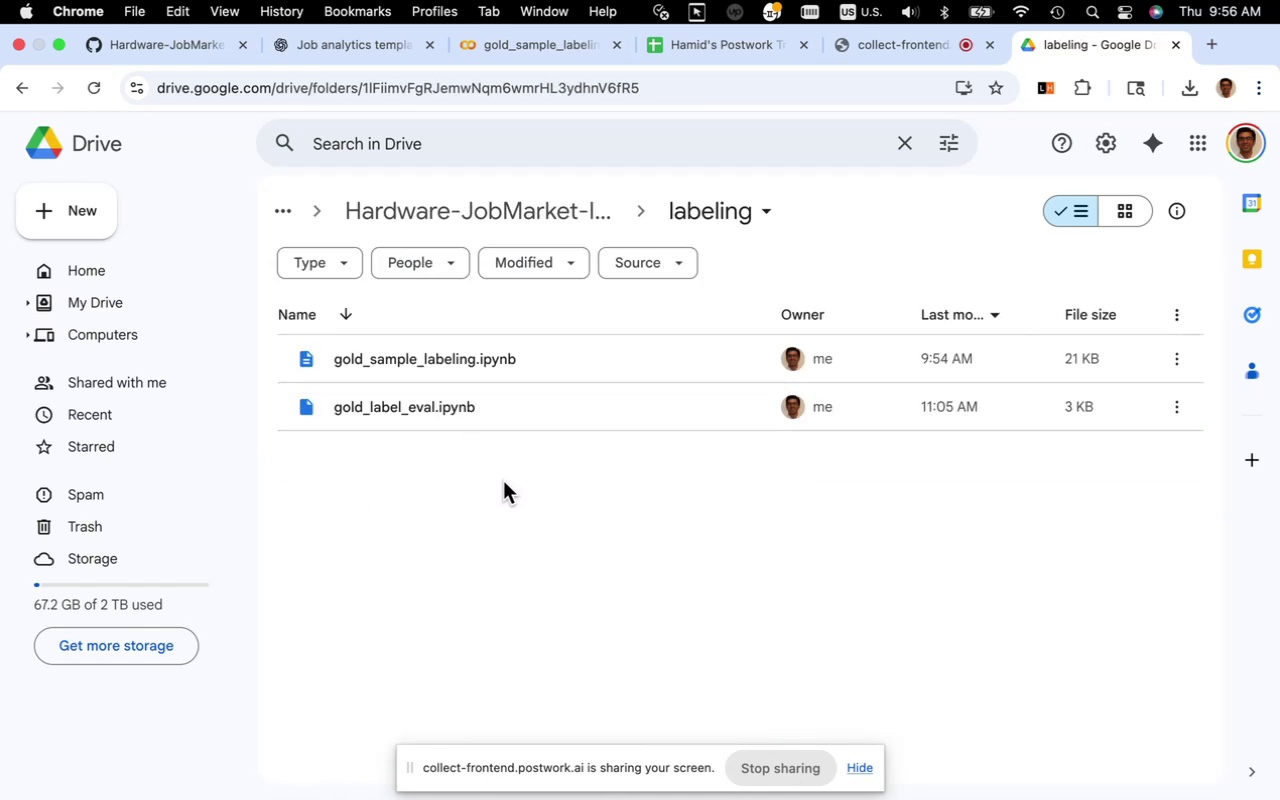 
wait(5.1)
 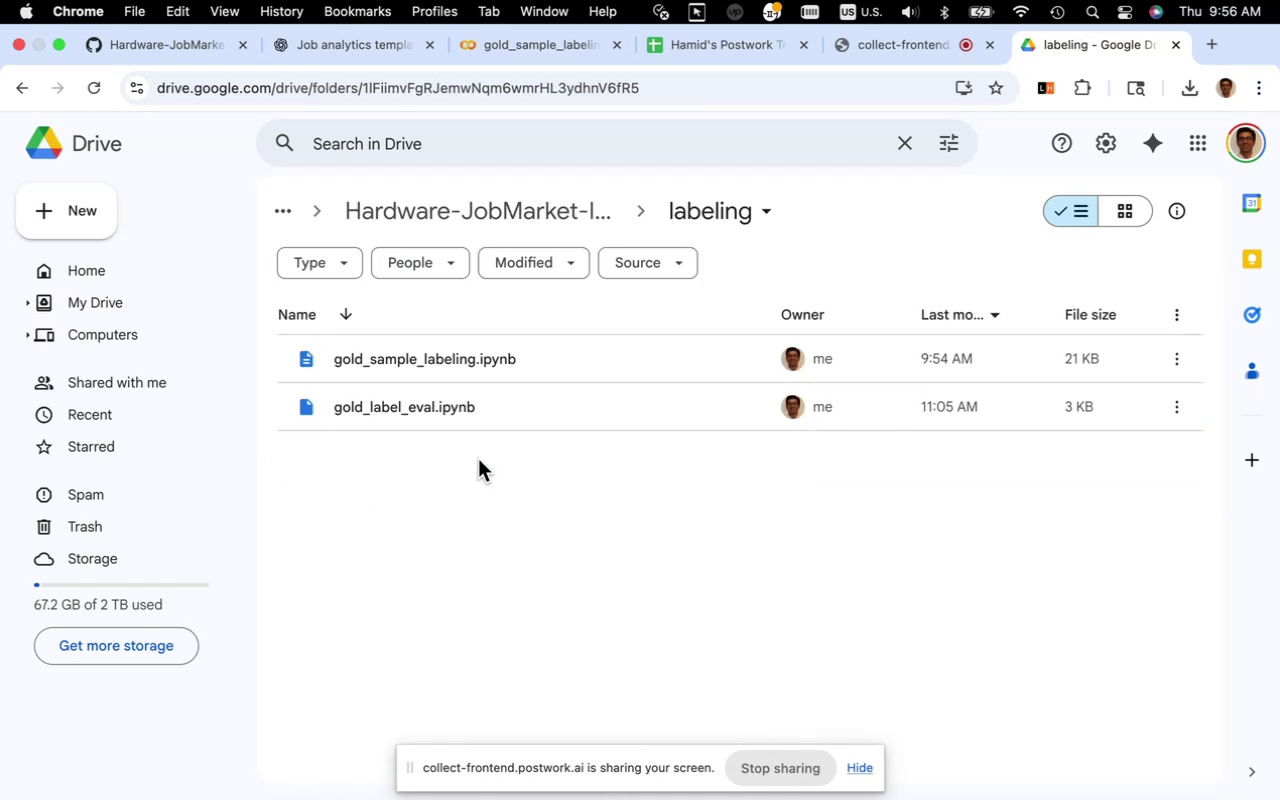 
left_click([459, 407])
 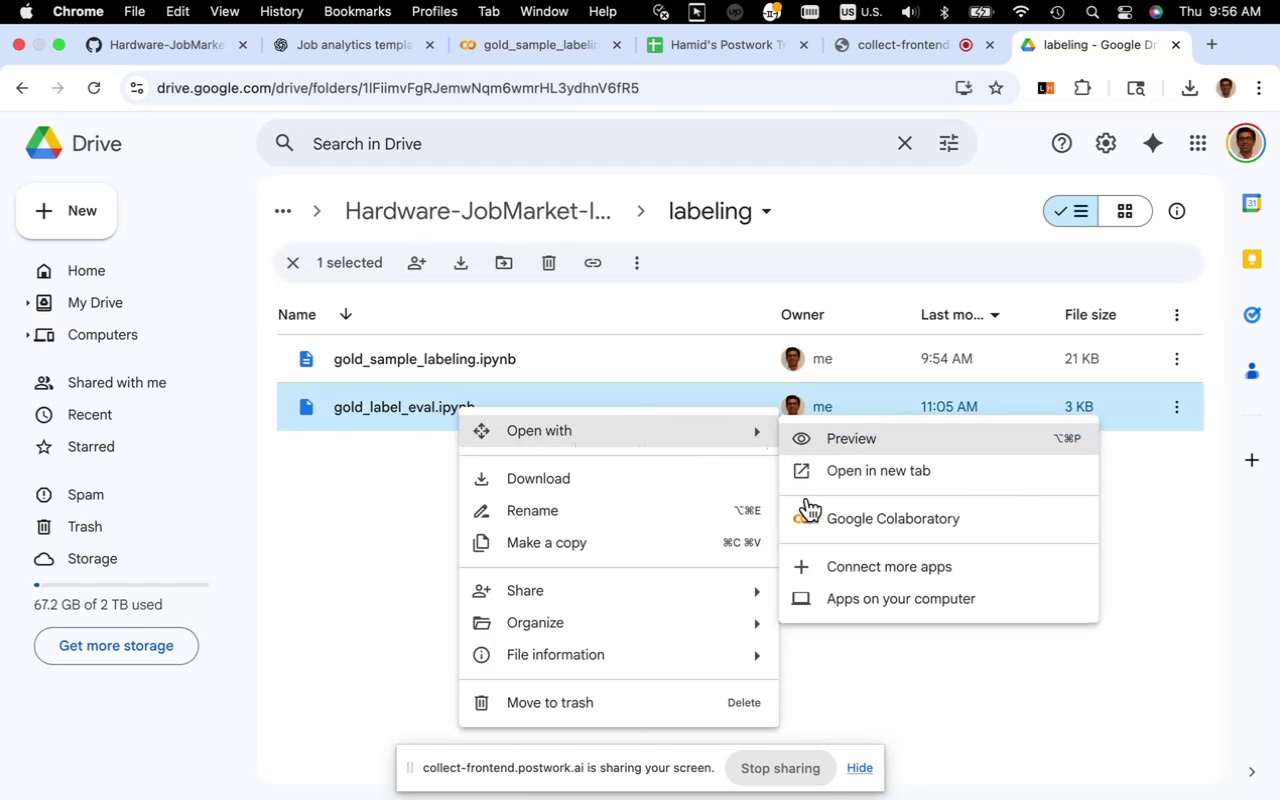 
left_click([822, 522])
 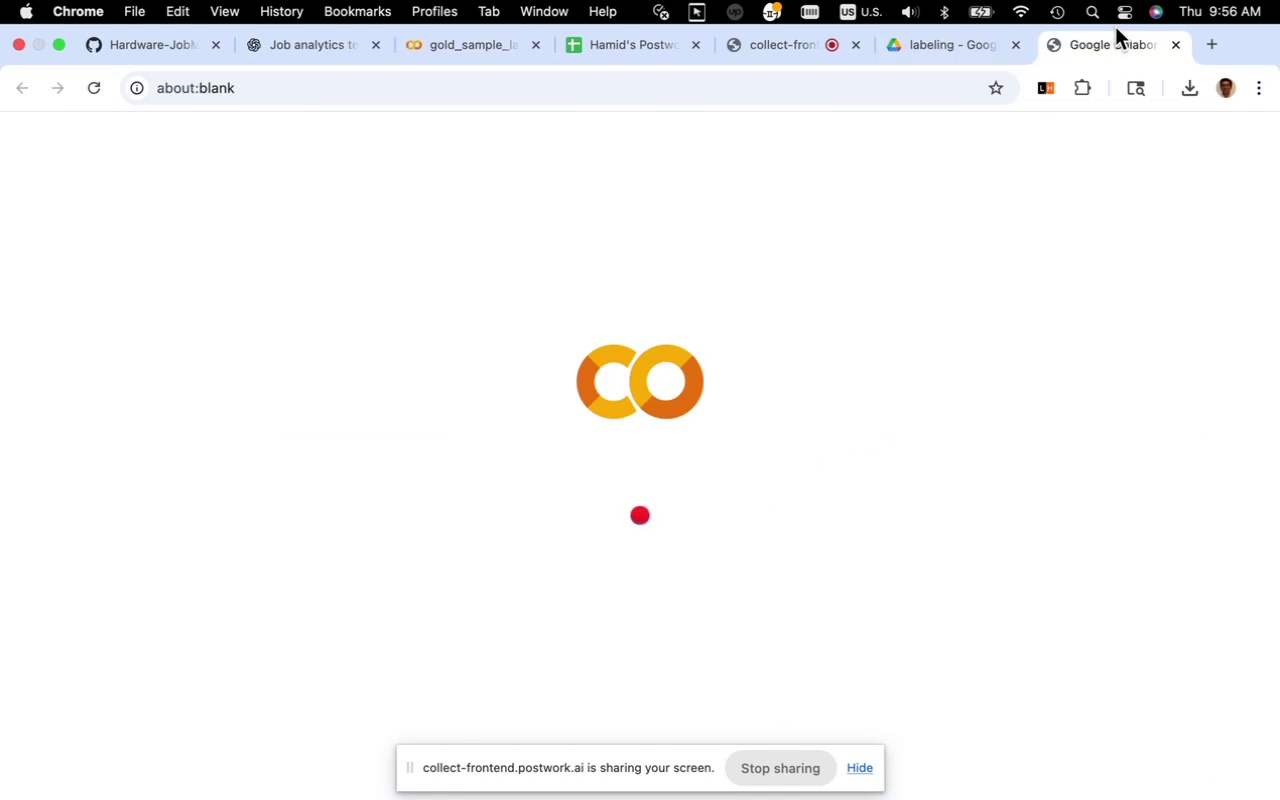 
left_click_drag(start_coordinate=[1113, 45], to_coordinate=[624, 68])
 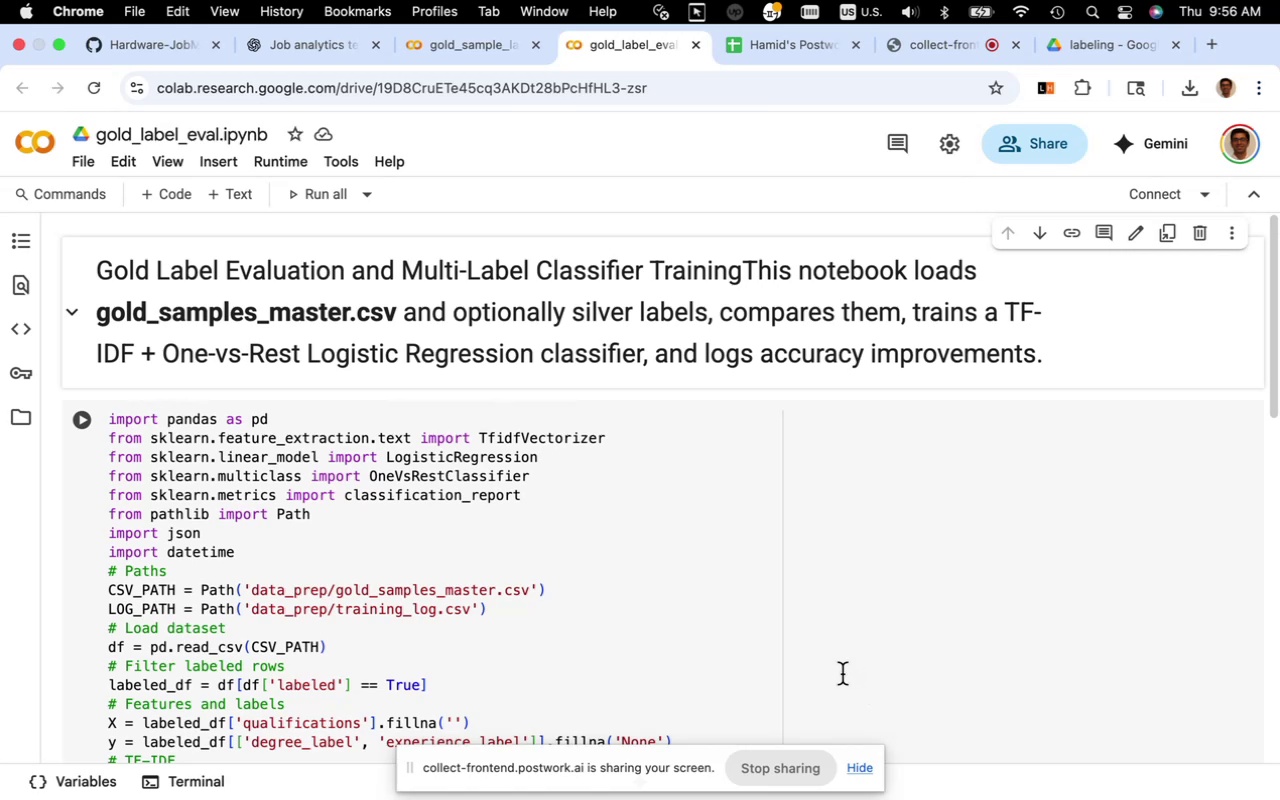 
wait(18.33)
 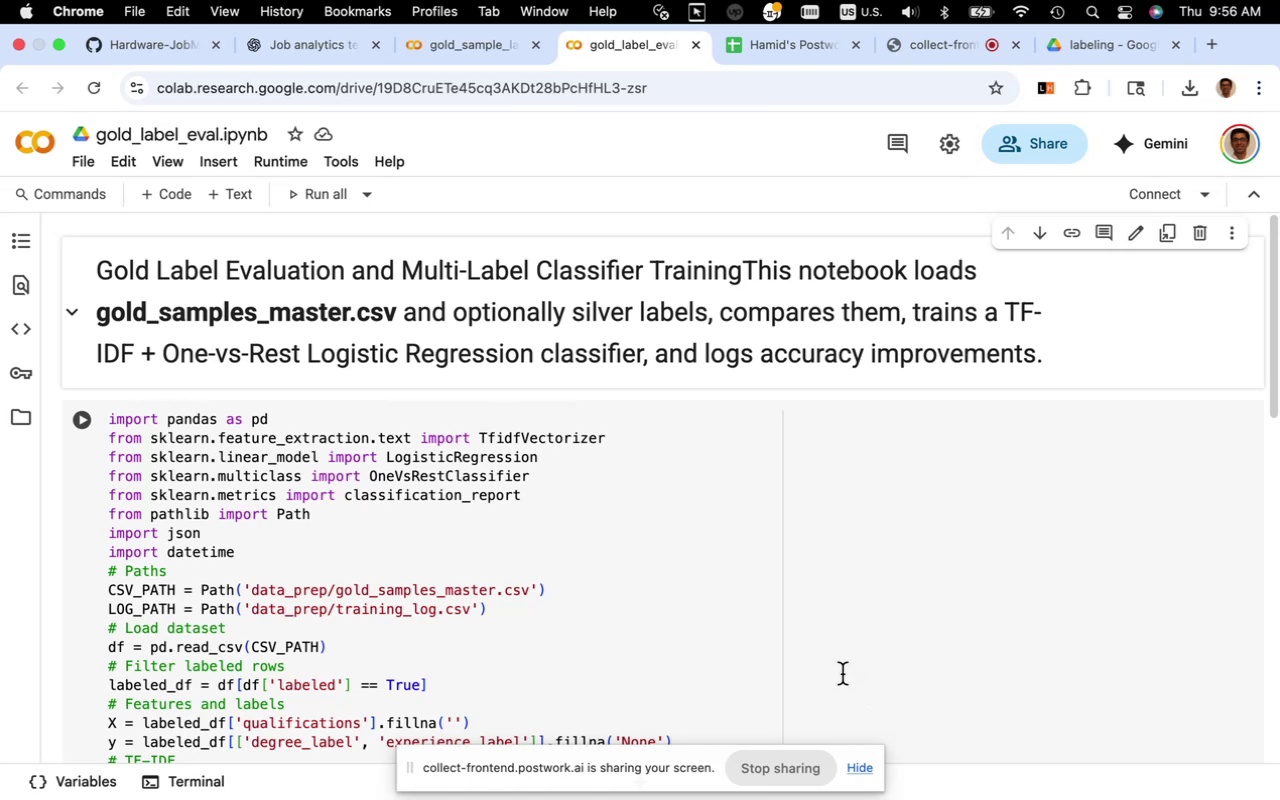 
left_click([857, 766])
 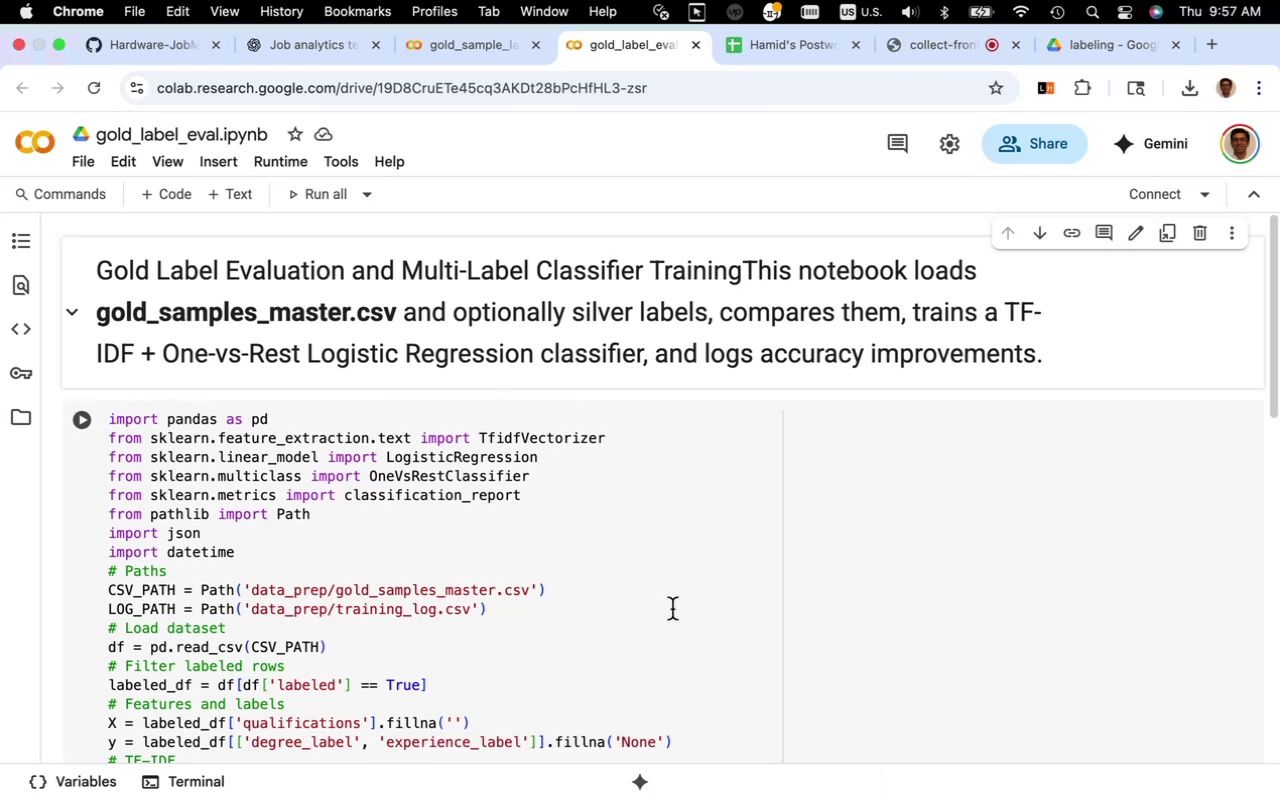 
left_click([672, 609])
 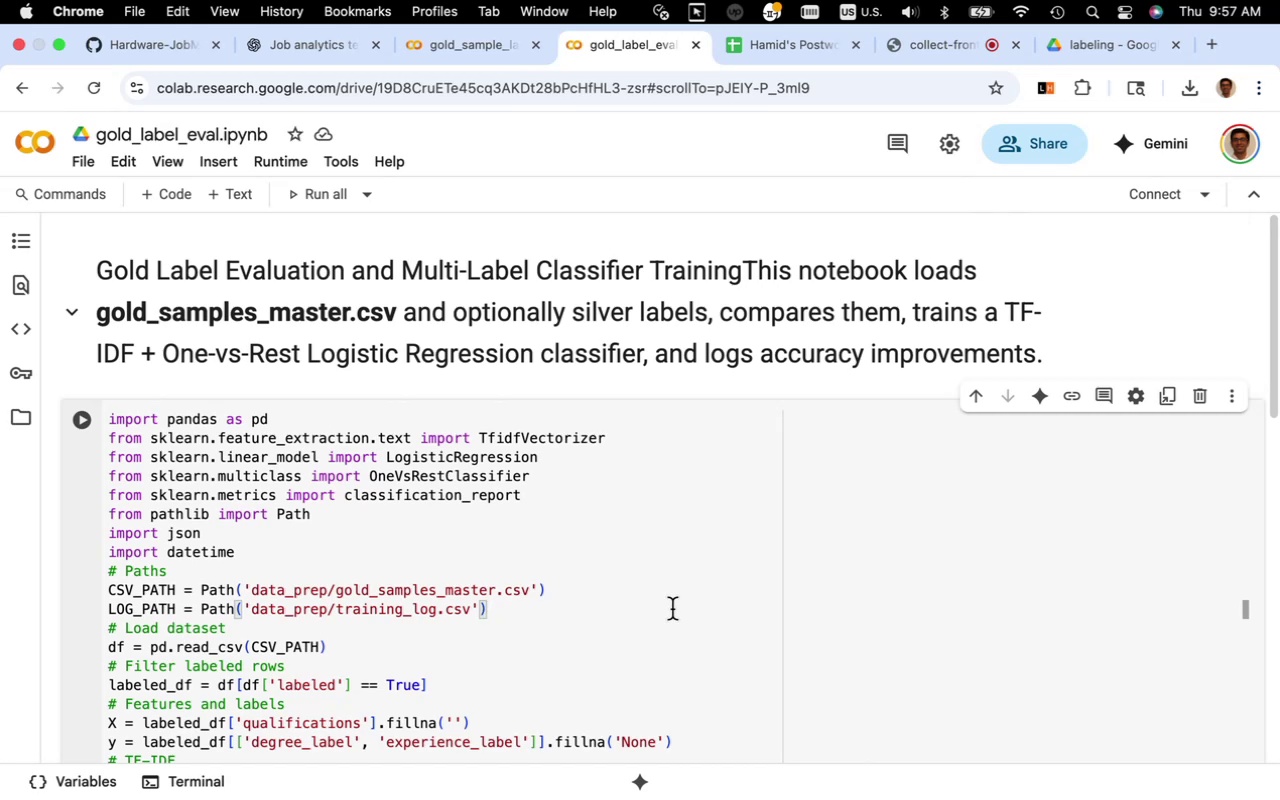 
scroll: coordinate [672, 609], scroll_direction: down, amount: 24.0
 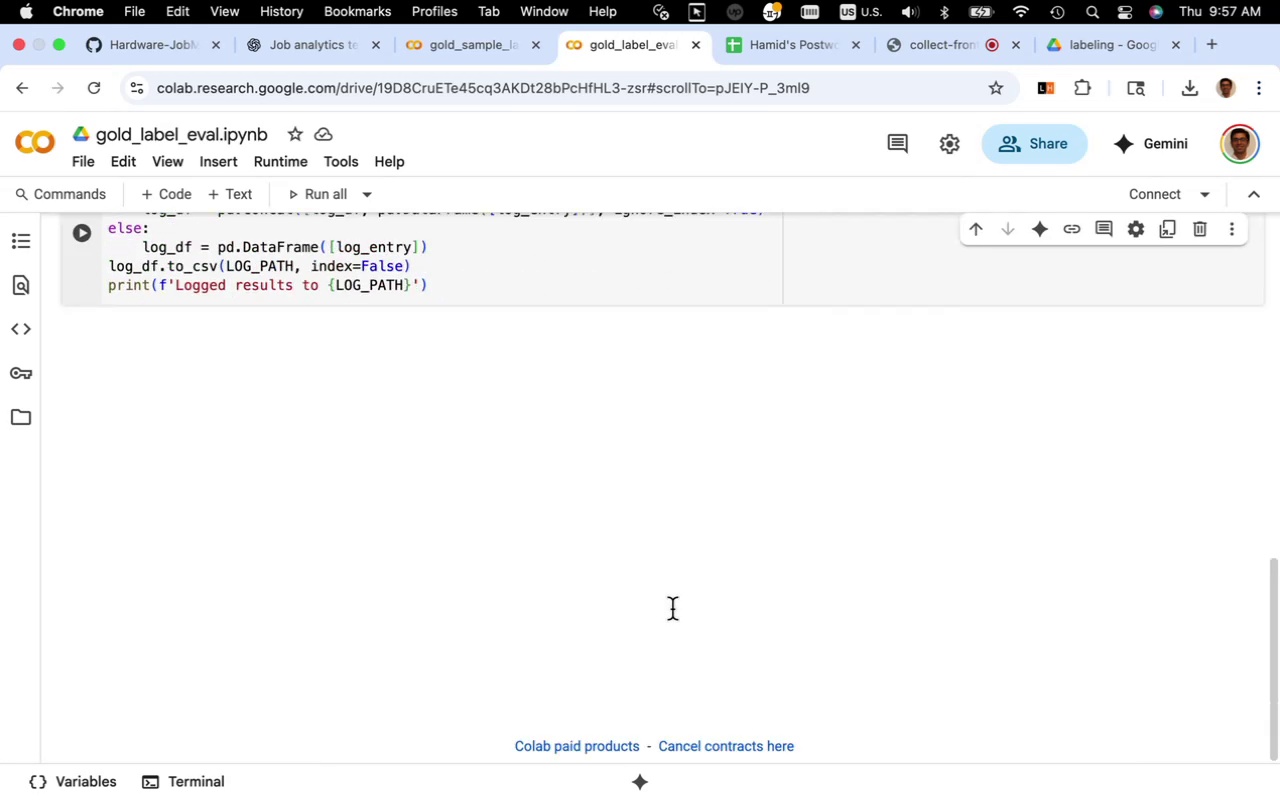 
scroll: coordinate [682, 576], scroll_direction: up, amount: 40.0
 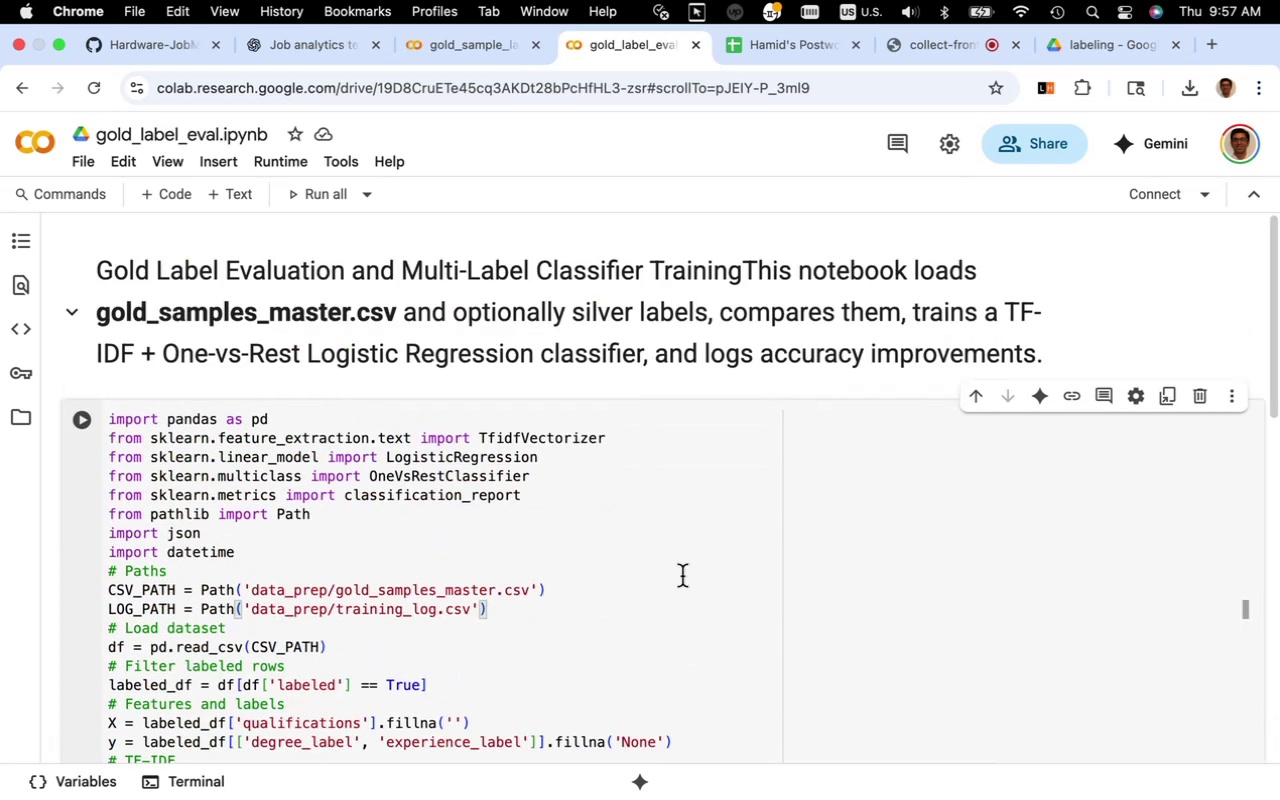 
scroll: coordinate [682, 576], scroll_direction: down, amount: 7.0
 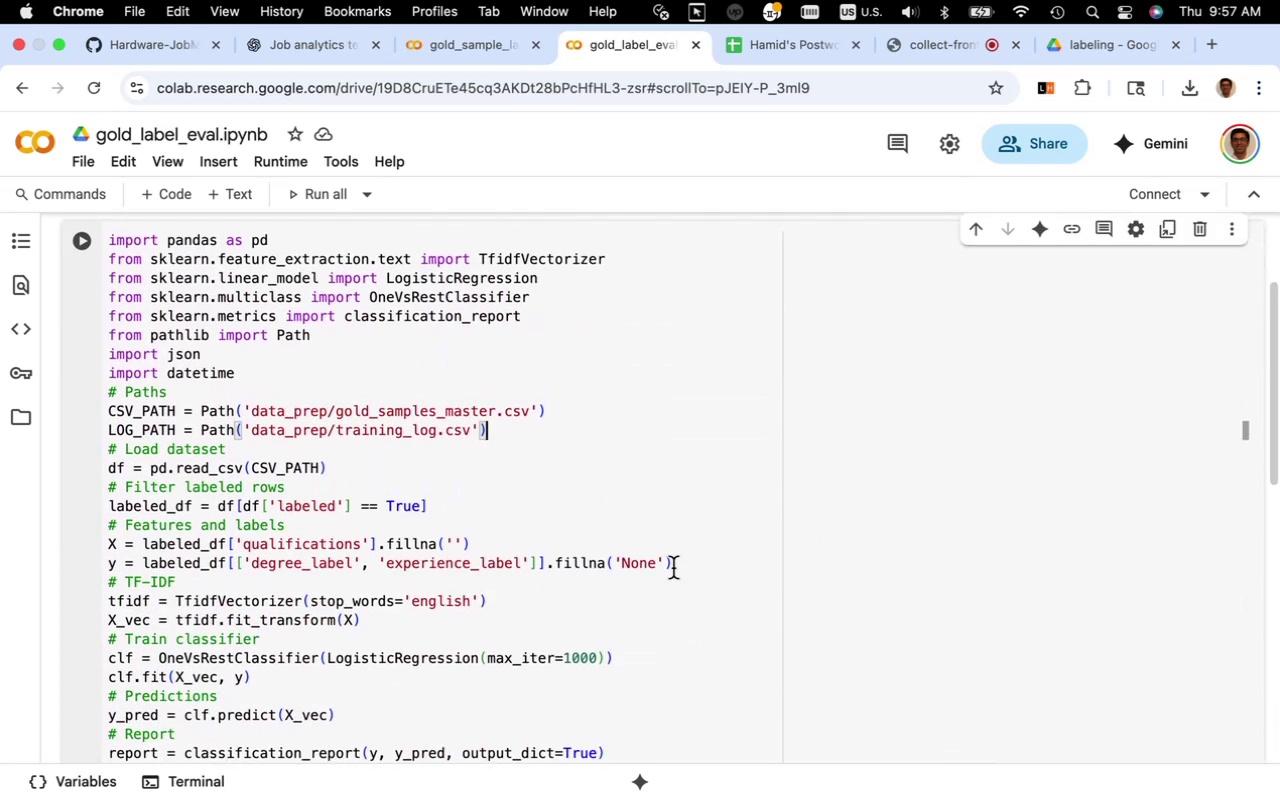 
scroll: coordinate [673, 568], scroll_direction: up, amount: 39.0
 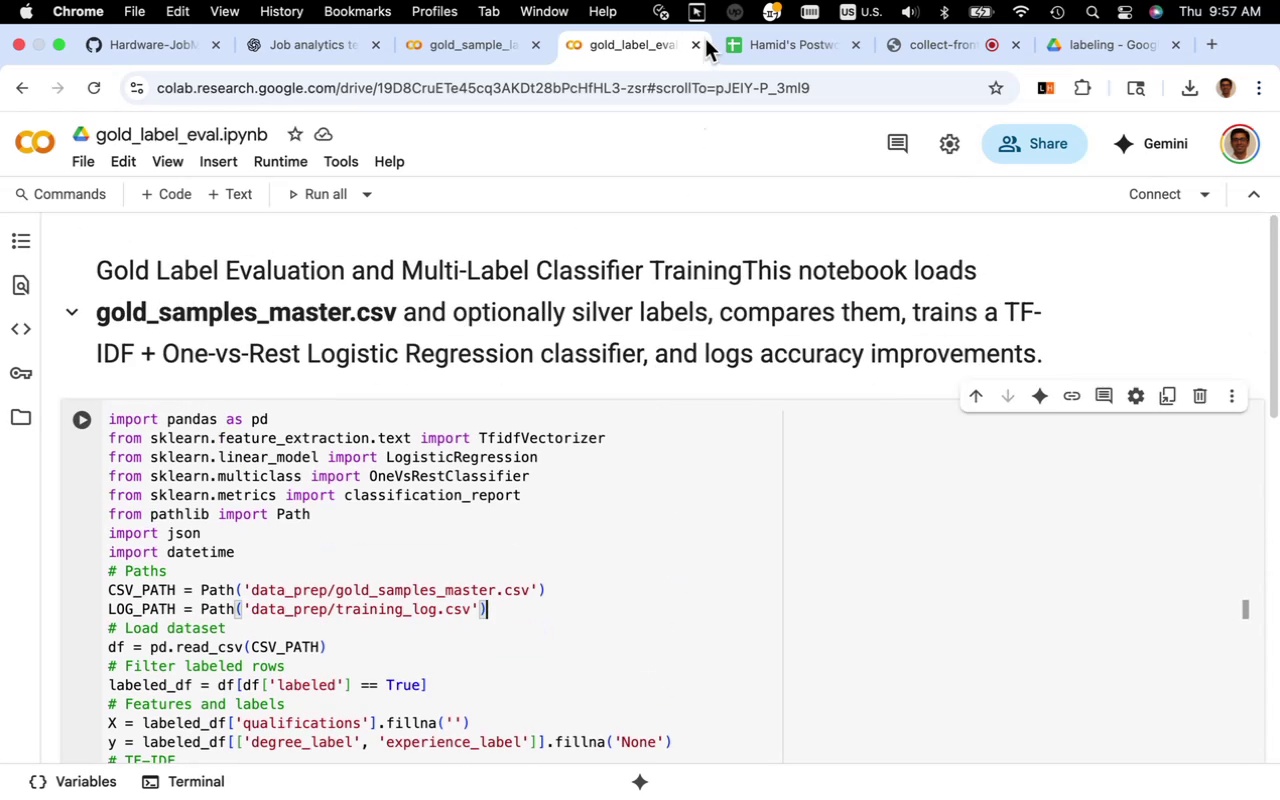 
left_click([697, 47])
 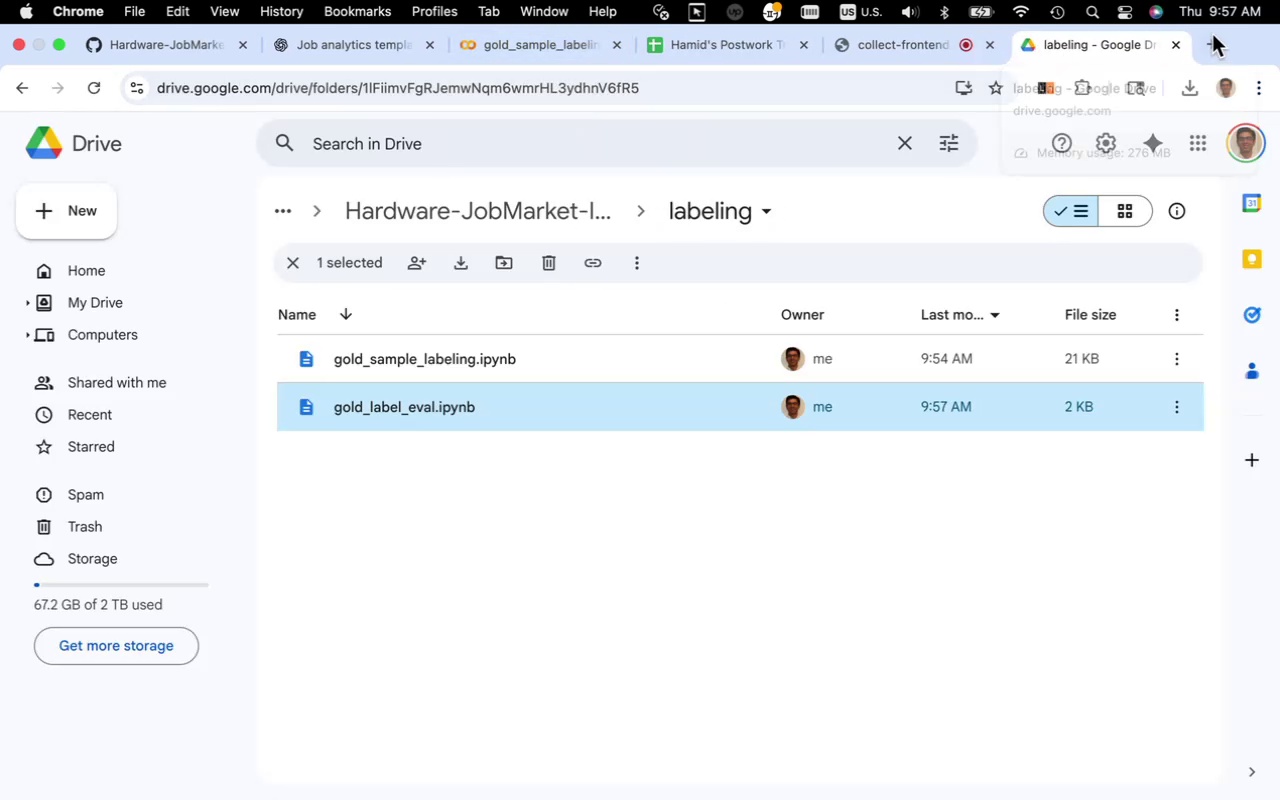 
left_click([1173, 47])
 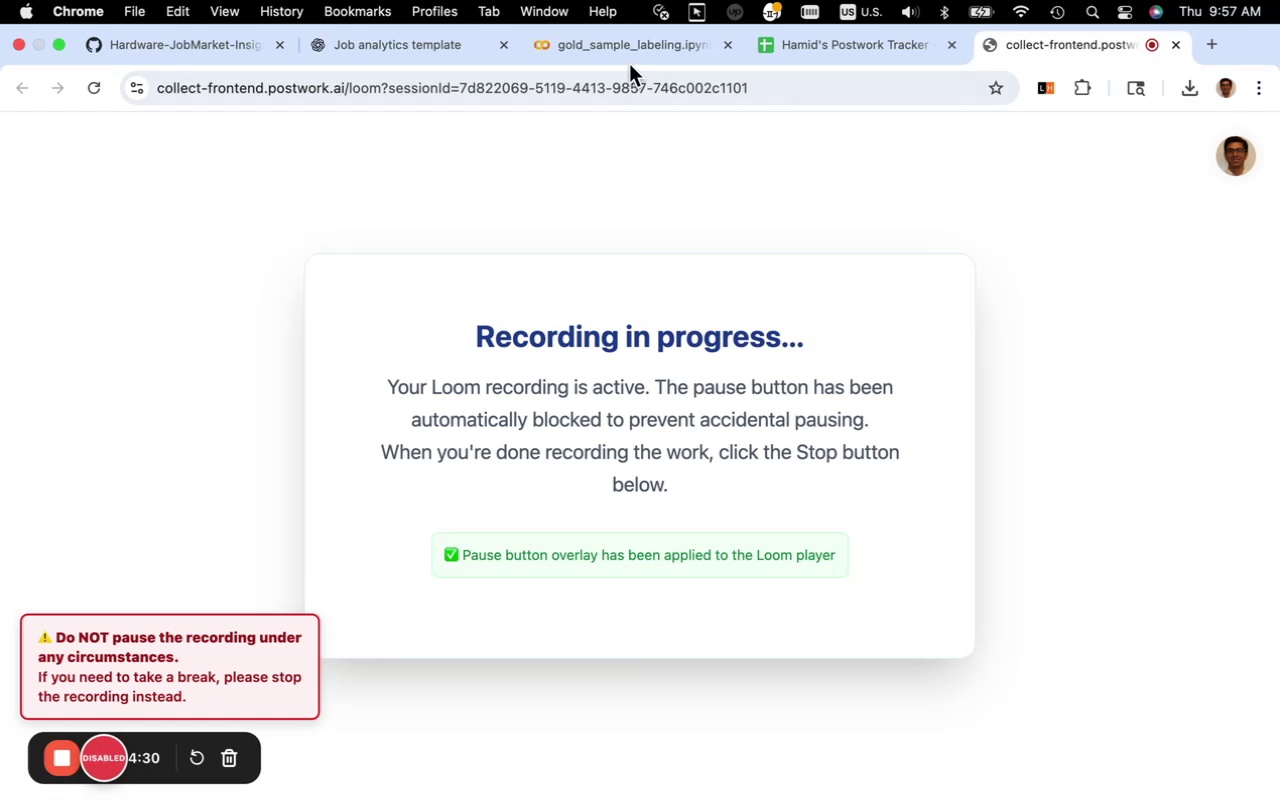 
left_click([632, 51])
 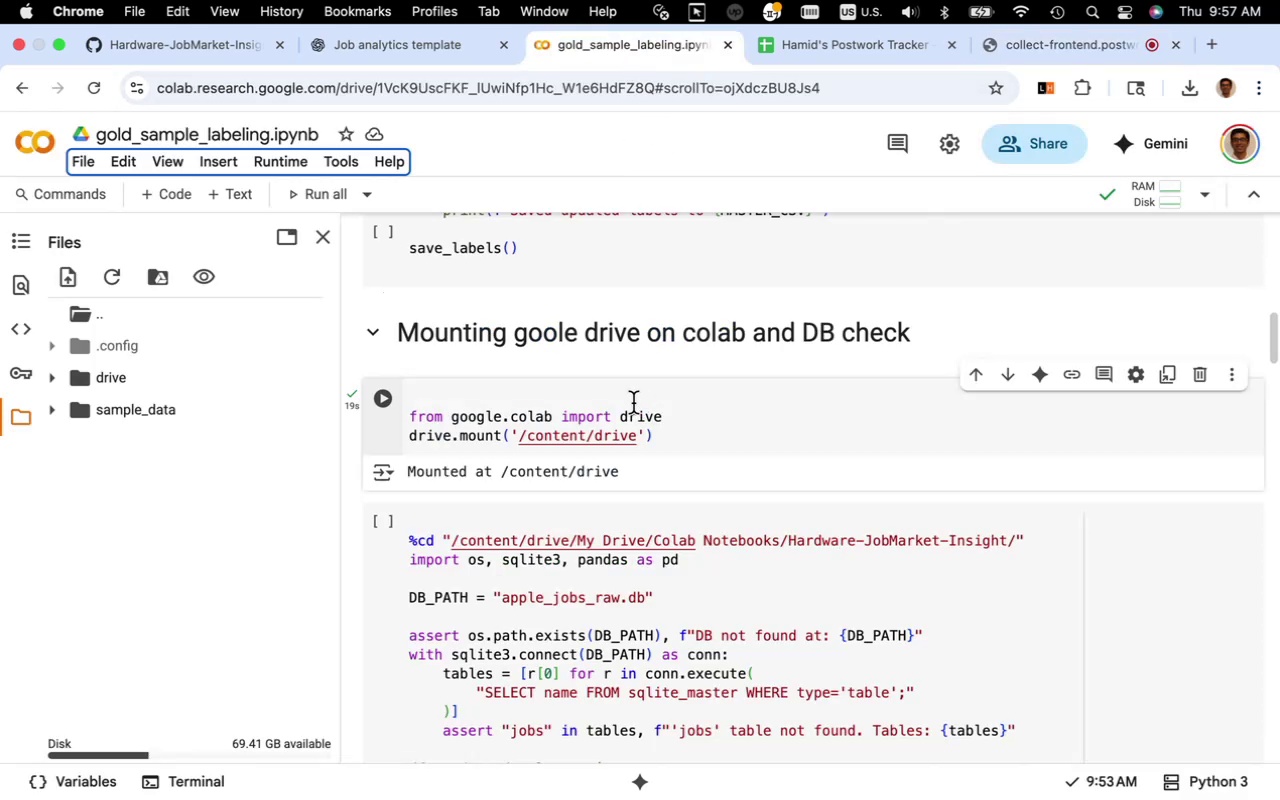 
scroll: coordinate [646, 399], scroll_direction: down, amount: 8.0
 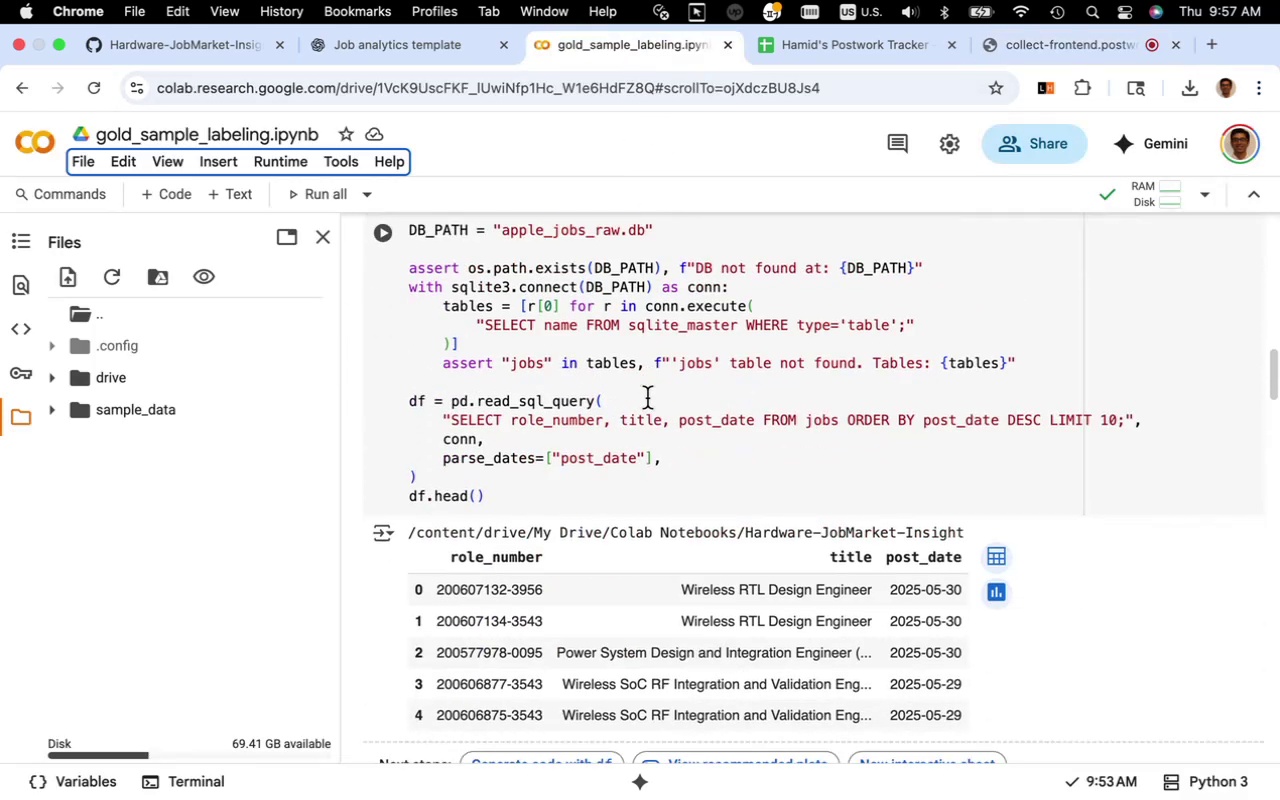 
scroll: coordinate [647, 398], scroll_direction: up, amount: 3.0
 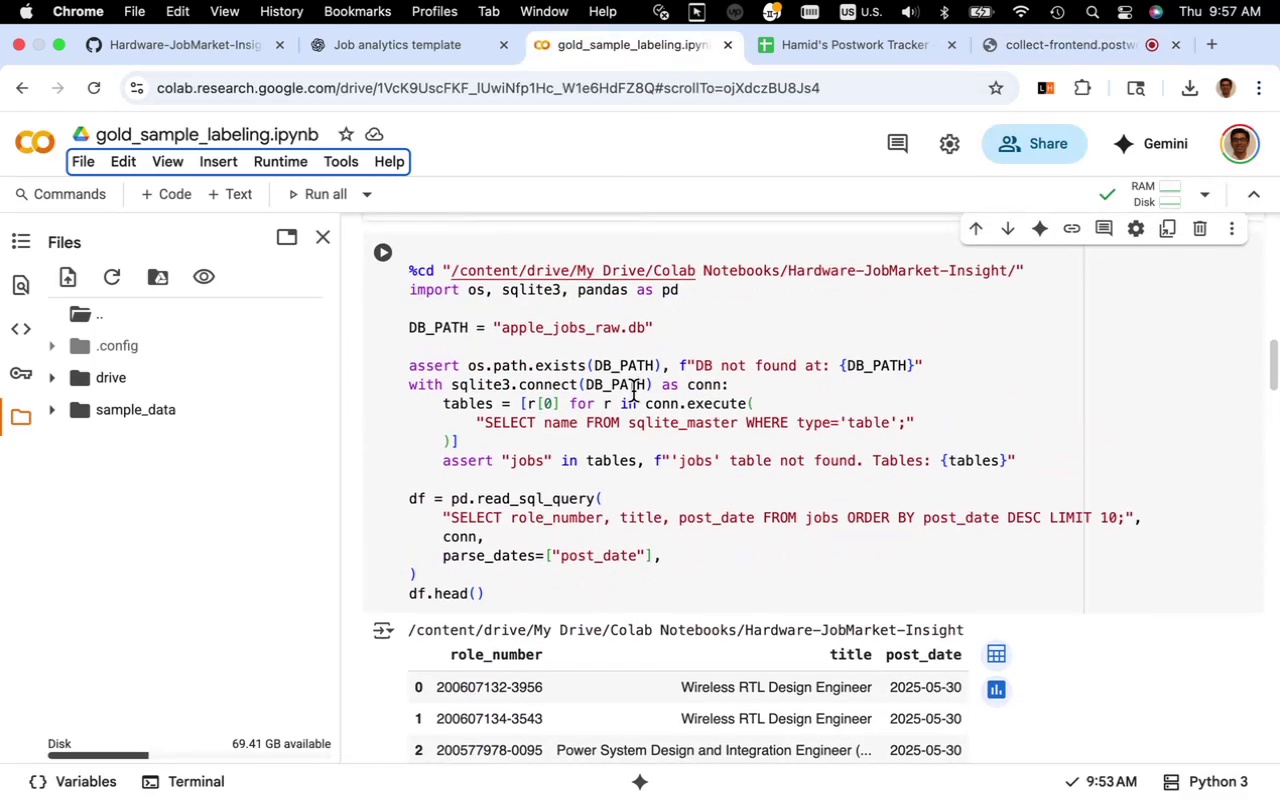 
left_click([633, 391])
 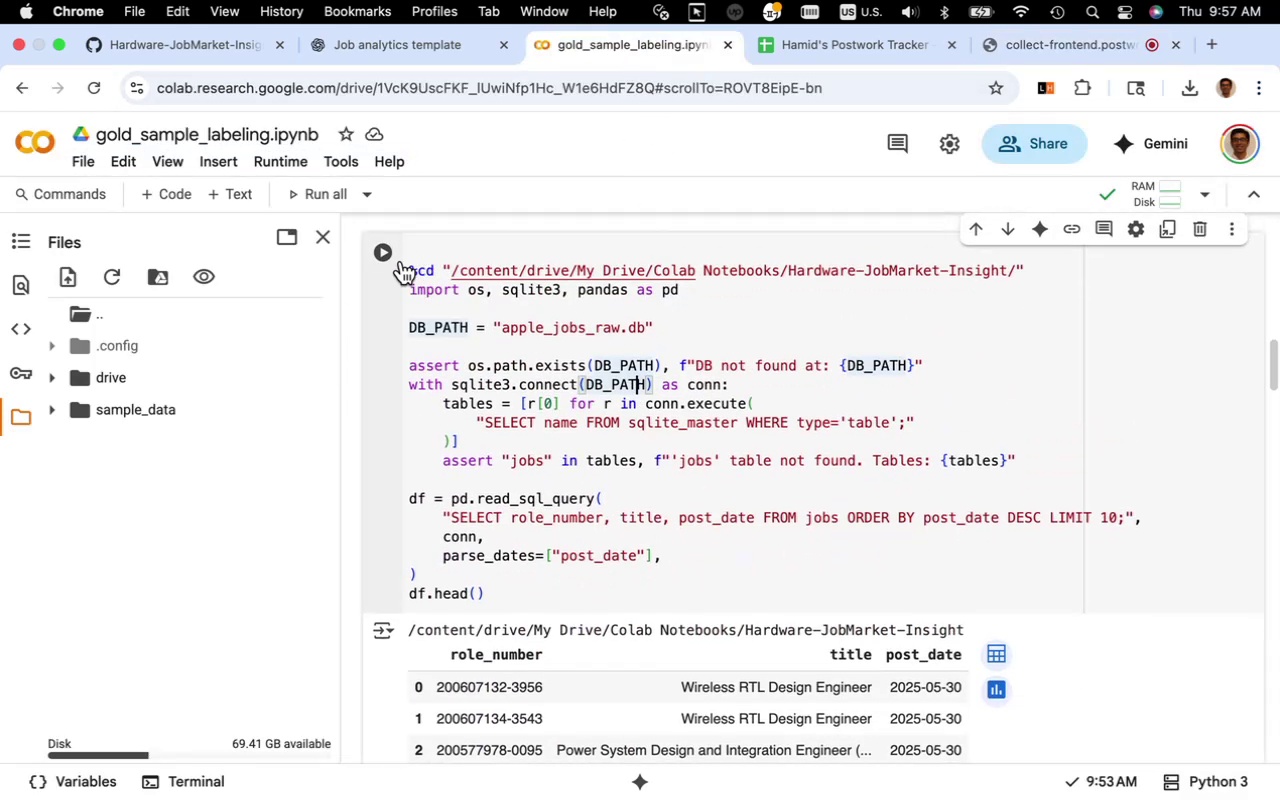 
left_click([386, 255])
 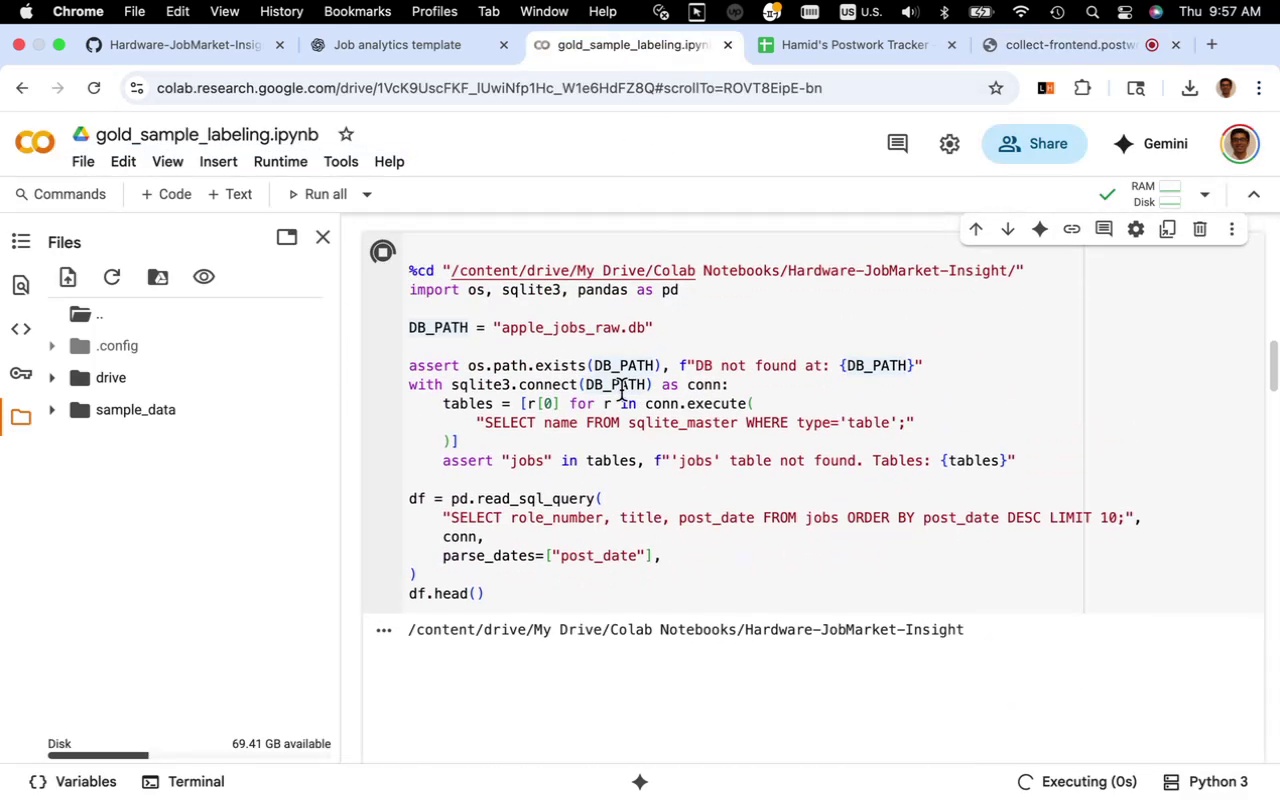 
scroll: coordinate [623, 391], scroll_direction: down, amount: 16.0
 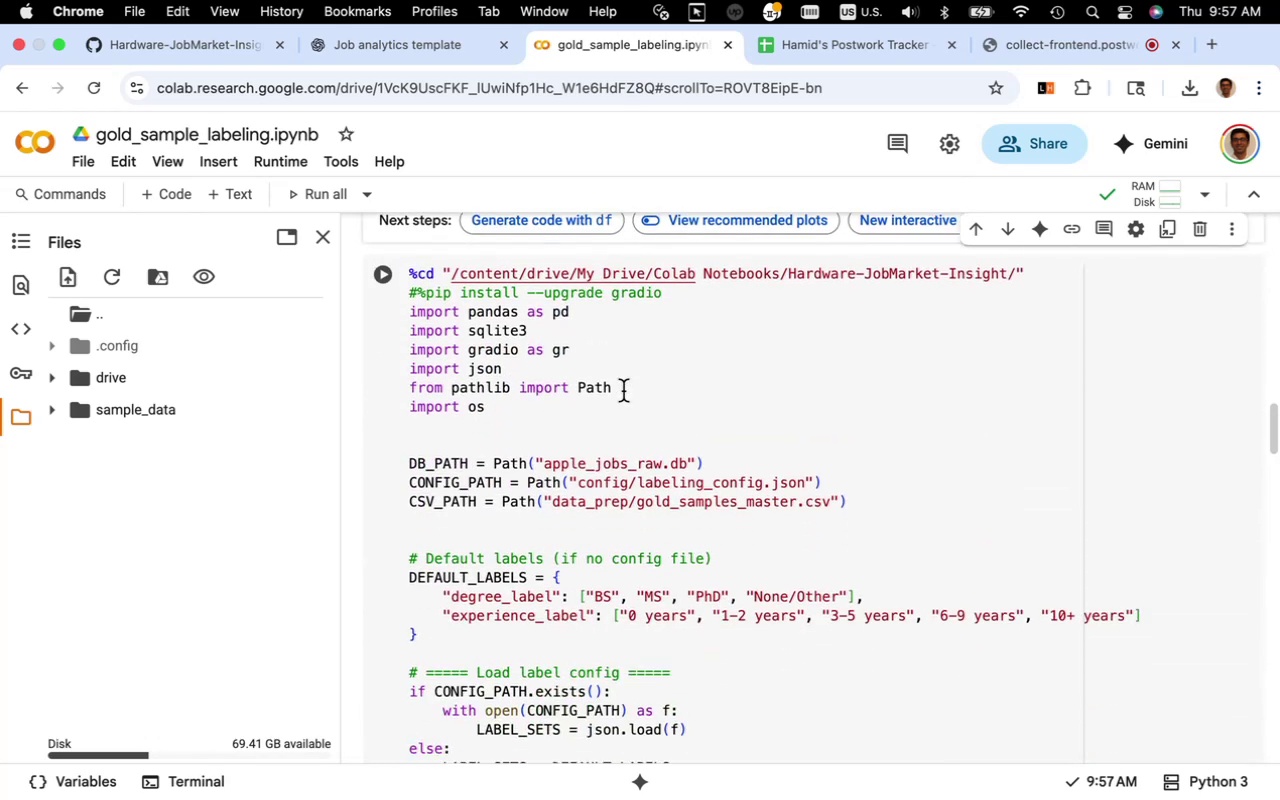 
left_click([623, 391])
 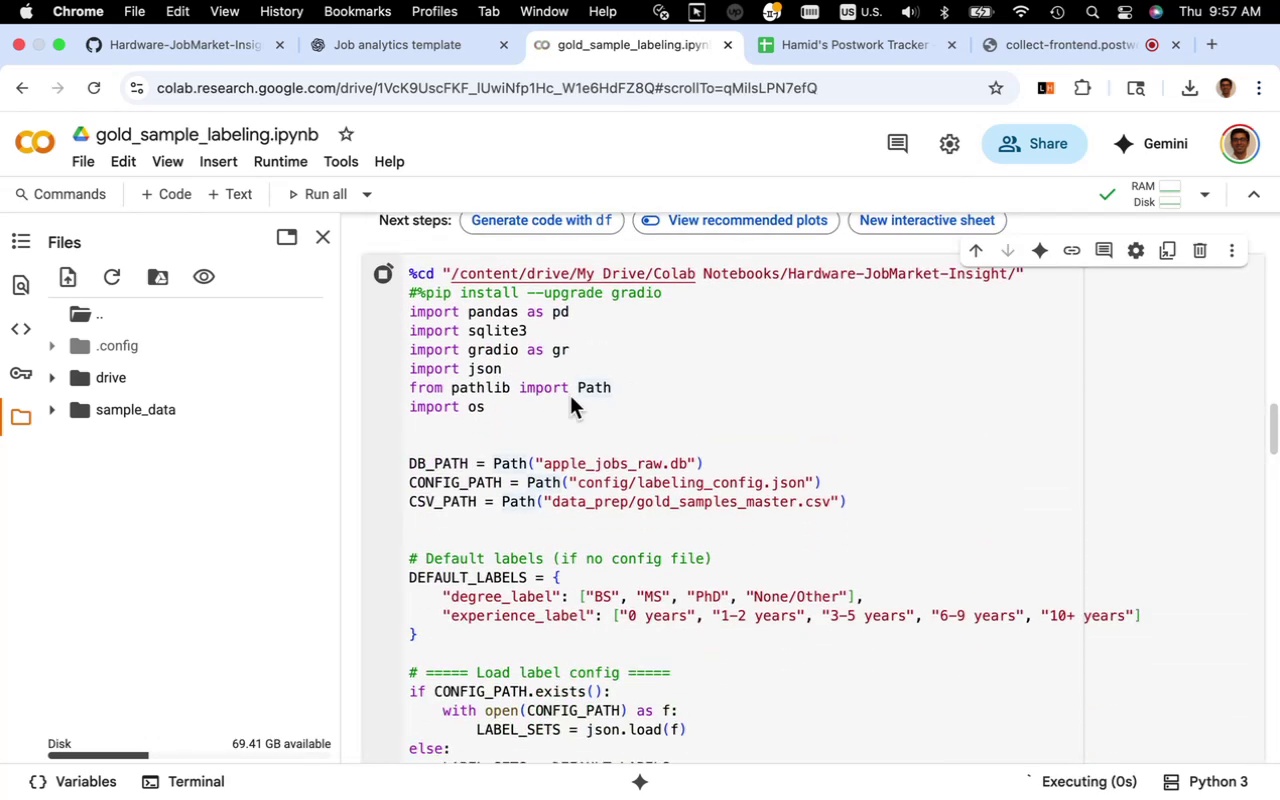 
scroll: coordinate [747, 477], scroll_direction: down, amount: 5.0
 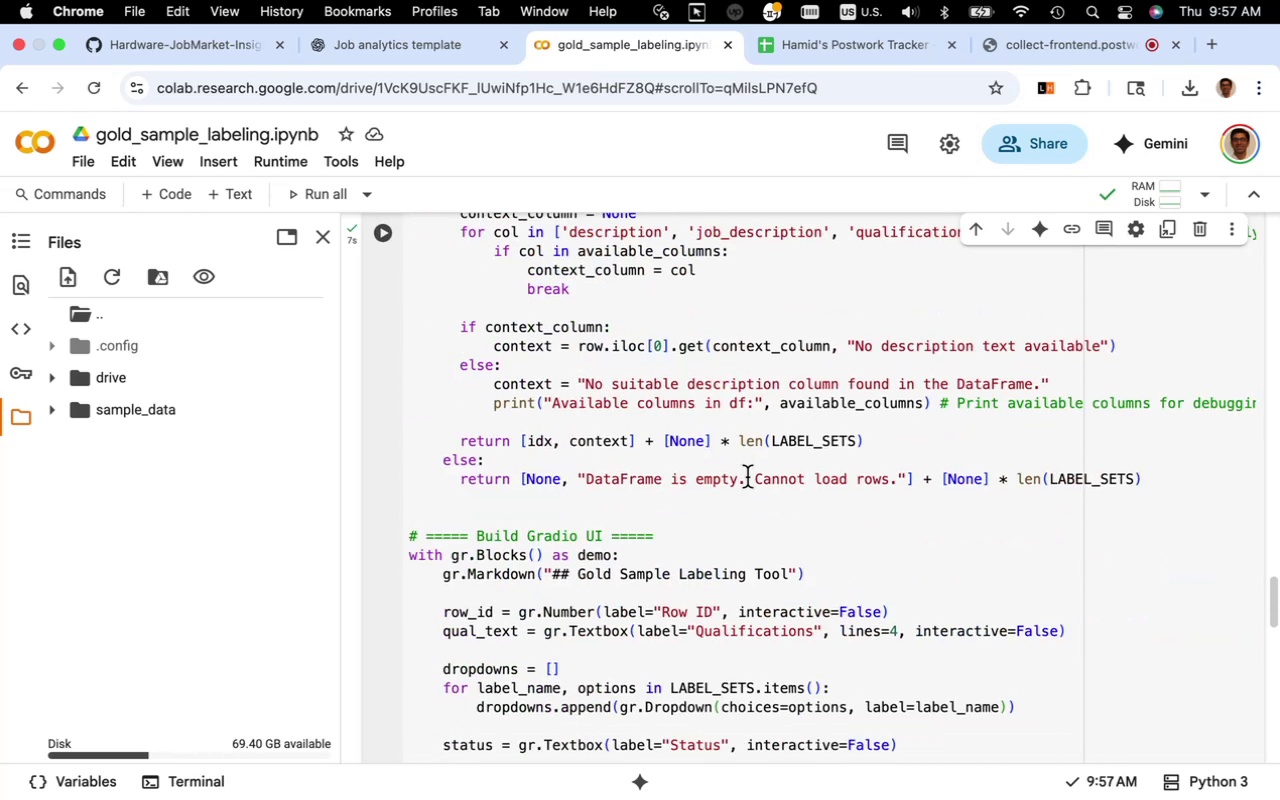 
wait(5.58)
 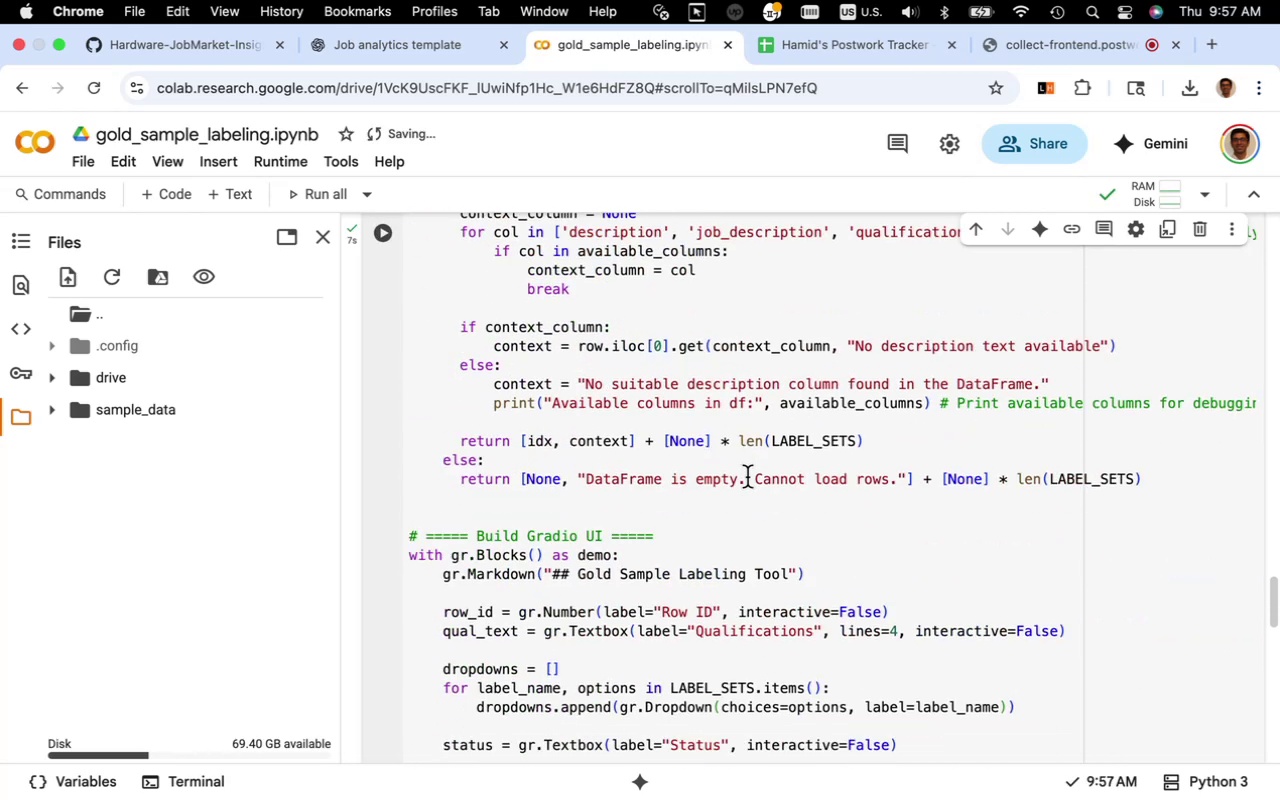 
scroll: coordinate [747, 477], scroll_direction: down, amount: 10.0
 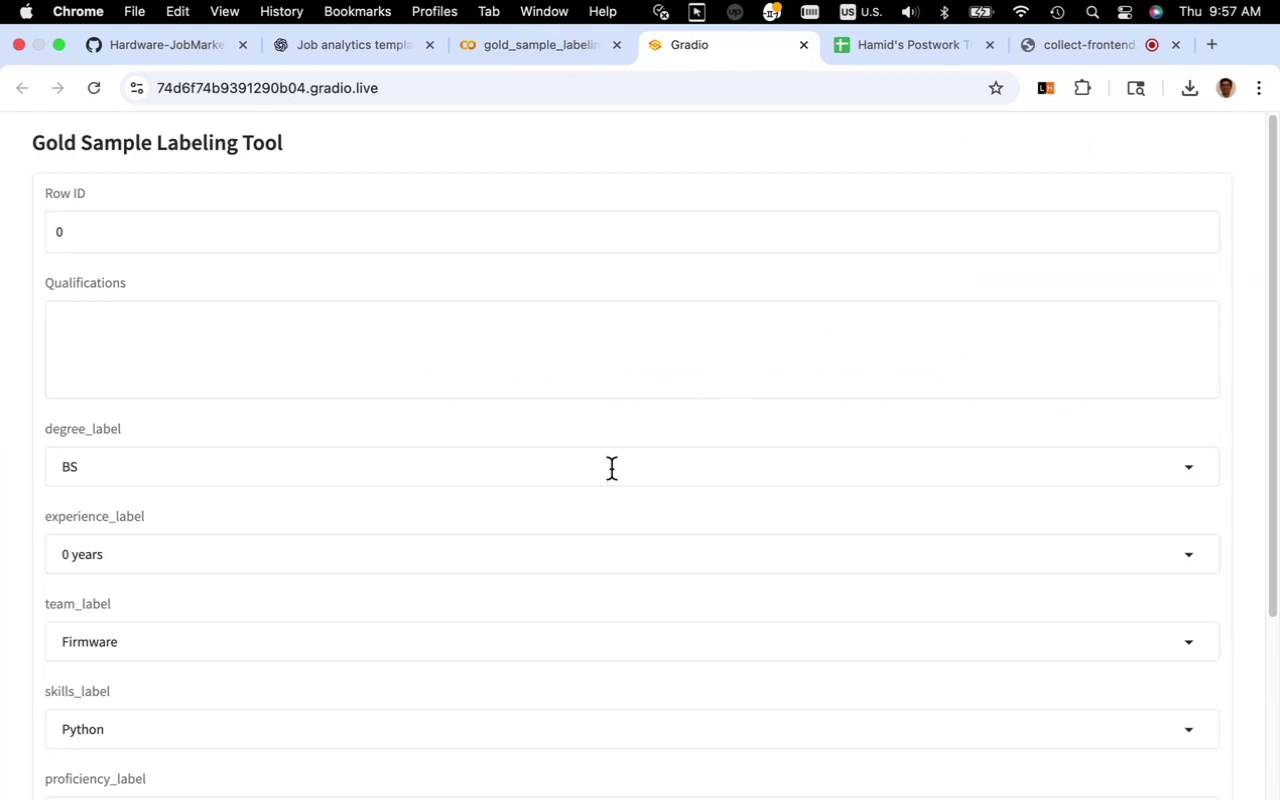 
wait(7.25)
 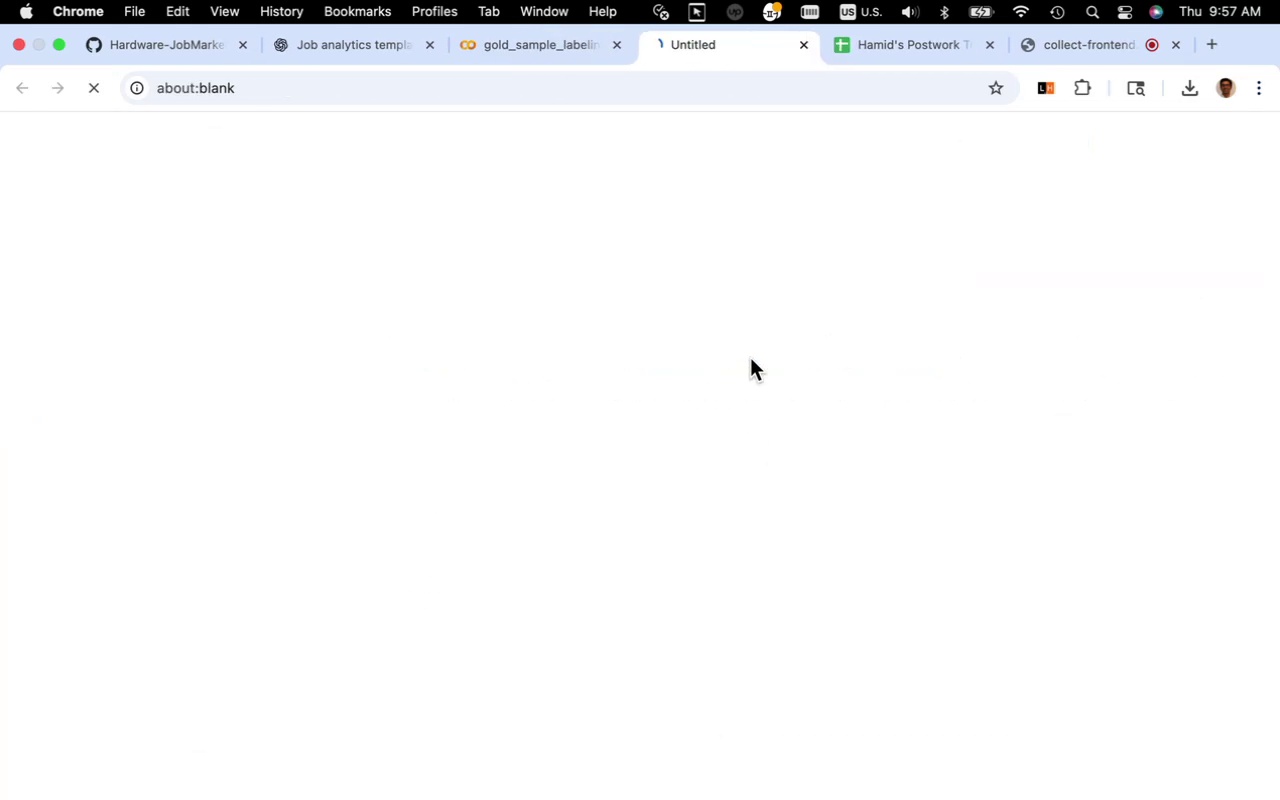 
scroll: coordinate [609, 463], scroll_direction: down, amount: 11.0
 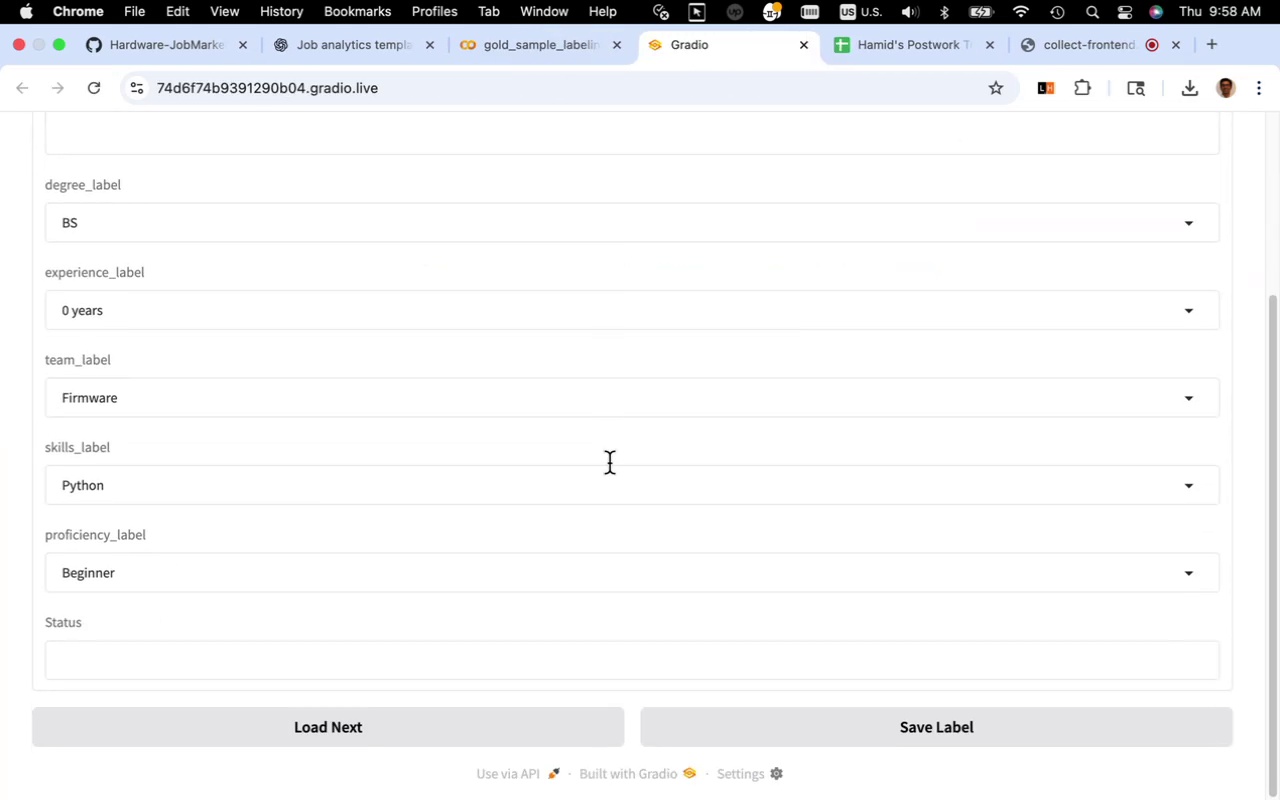 
scroll: coordinate [609, 463], scroll_direction: up, amount: 5.0
 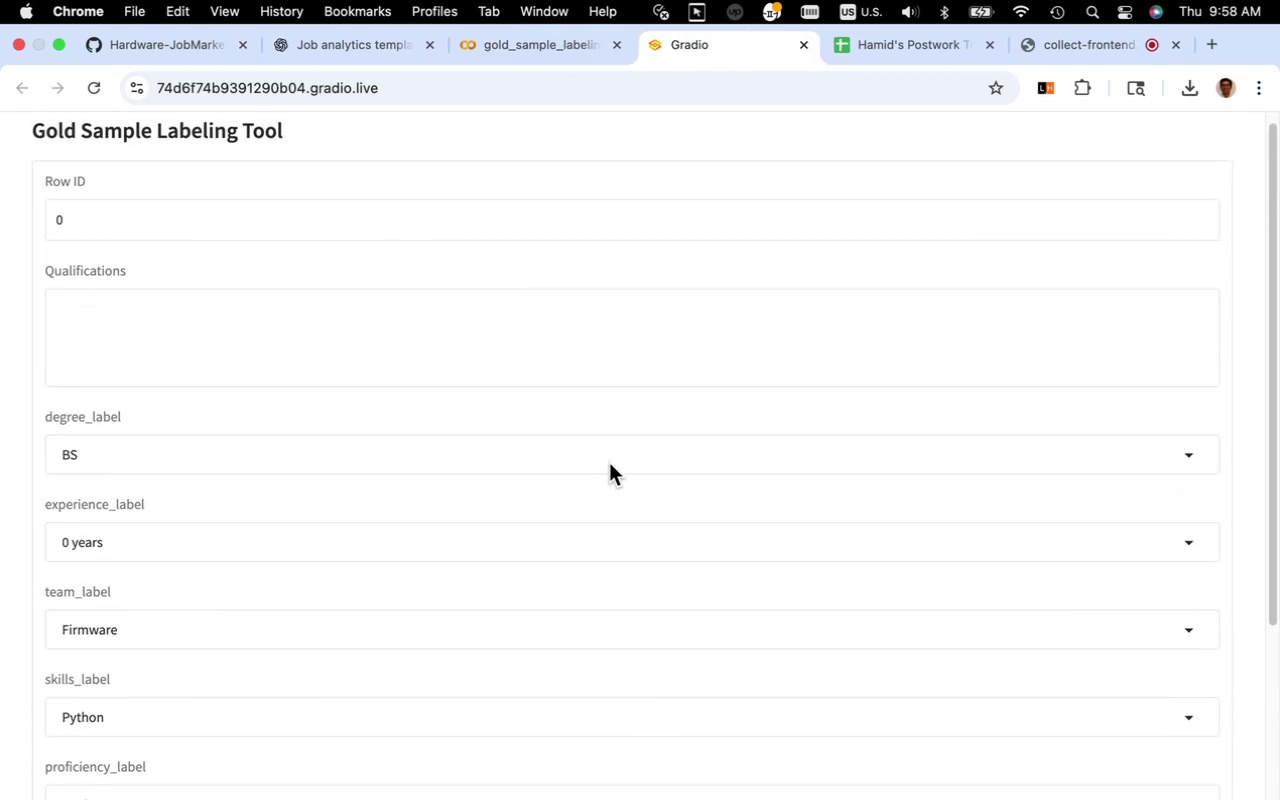 
scroll: coordinate [609, 463], scroll_direction: down, amount: 9.0
 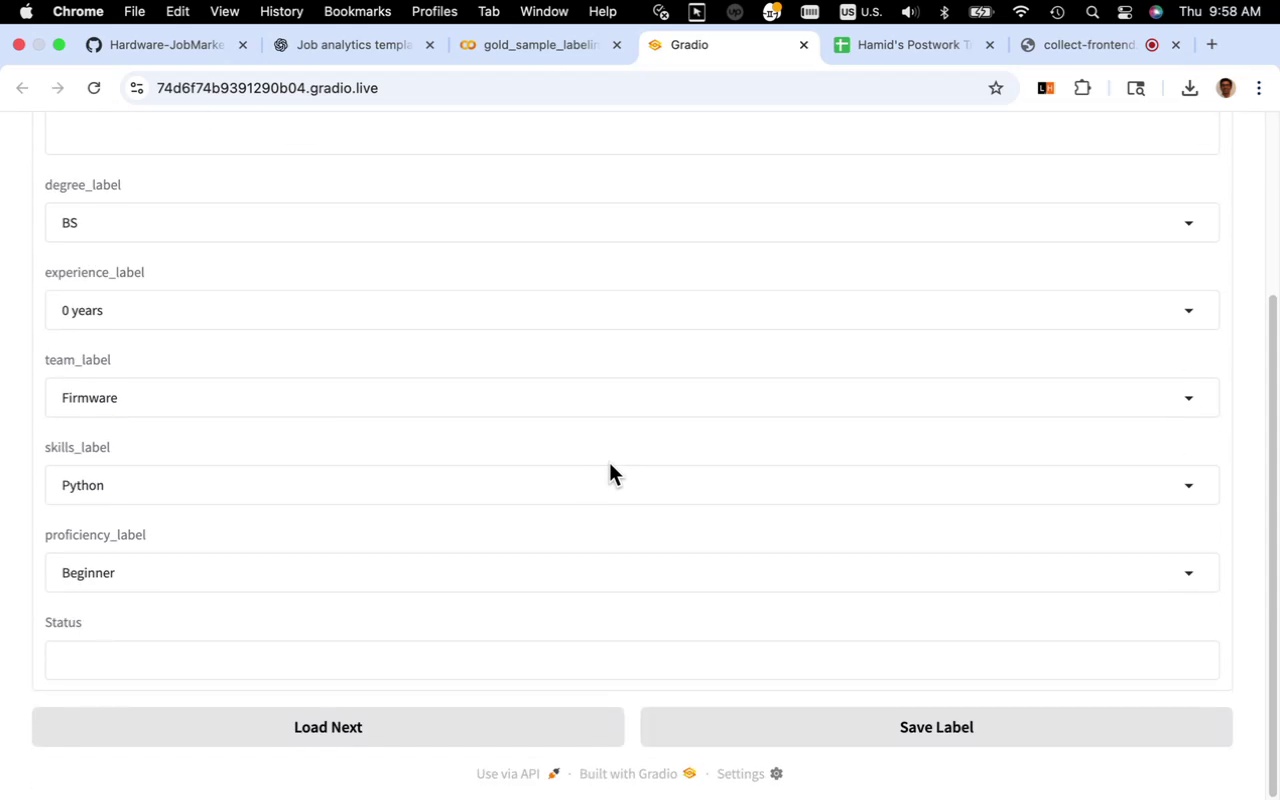 
scroll: coordinate [609, 463], scroll_direction: up, amount: 10.0
 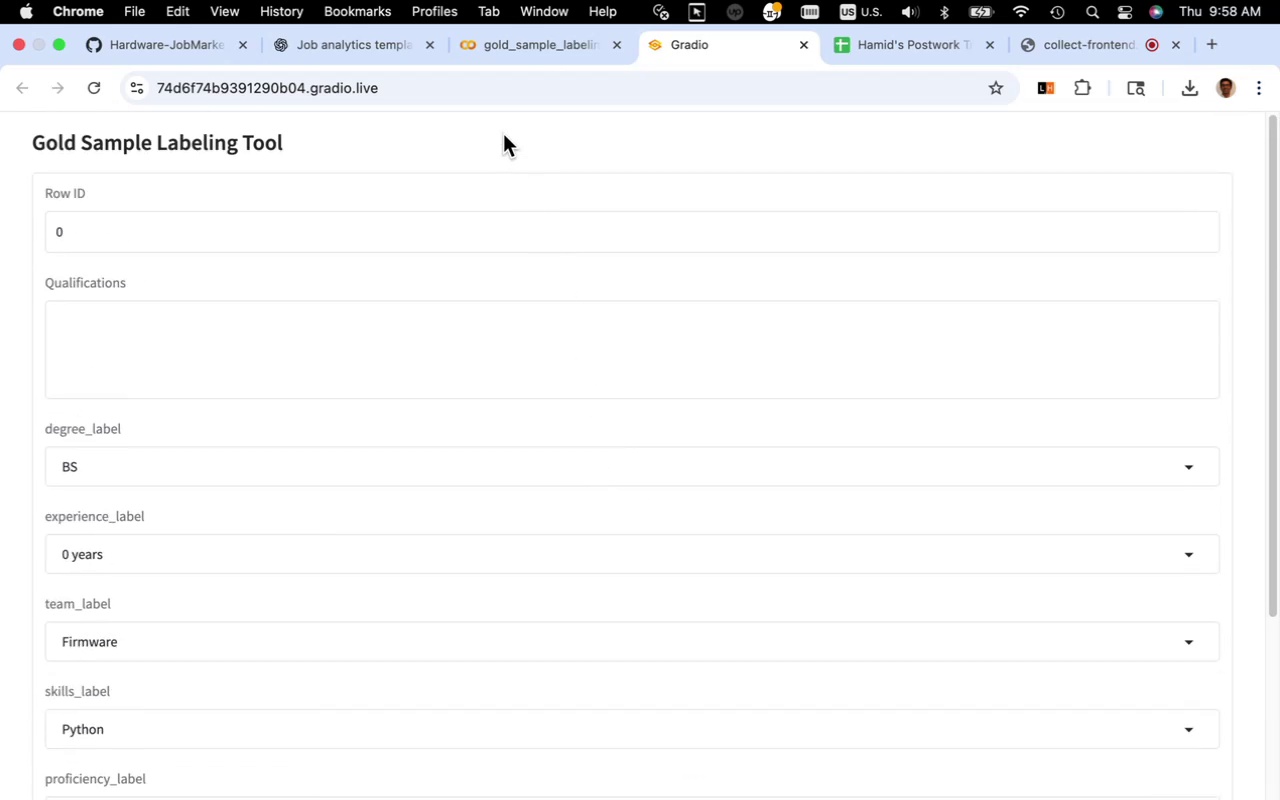 
wait(5.87)
 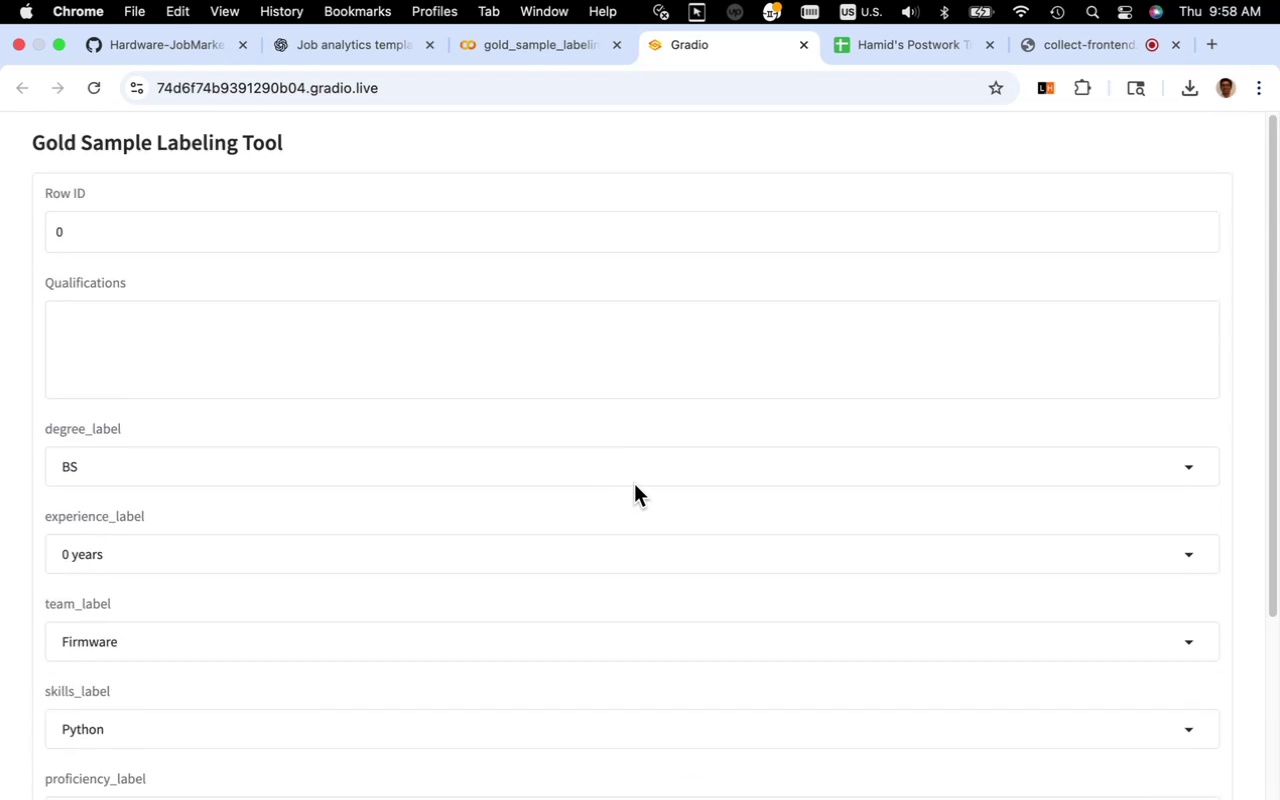 
left_click([397, 58])
 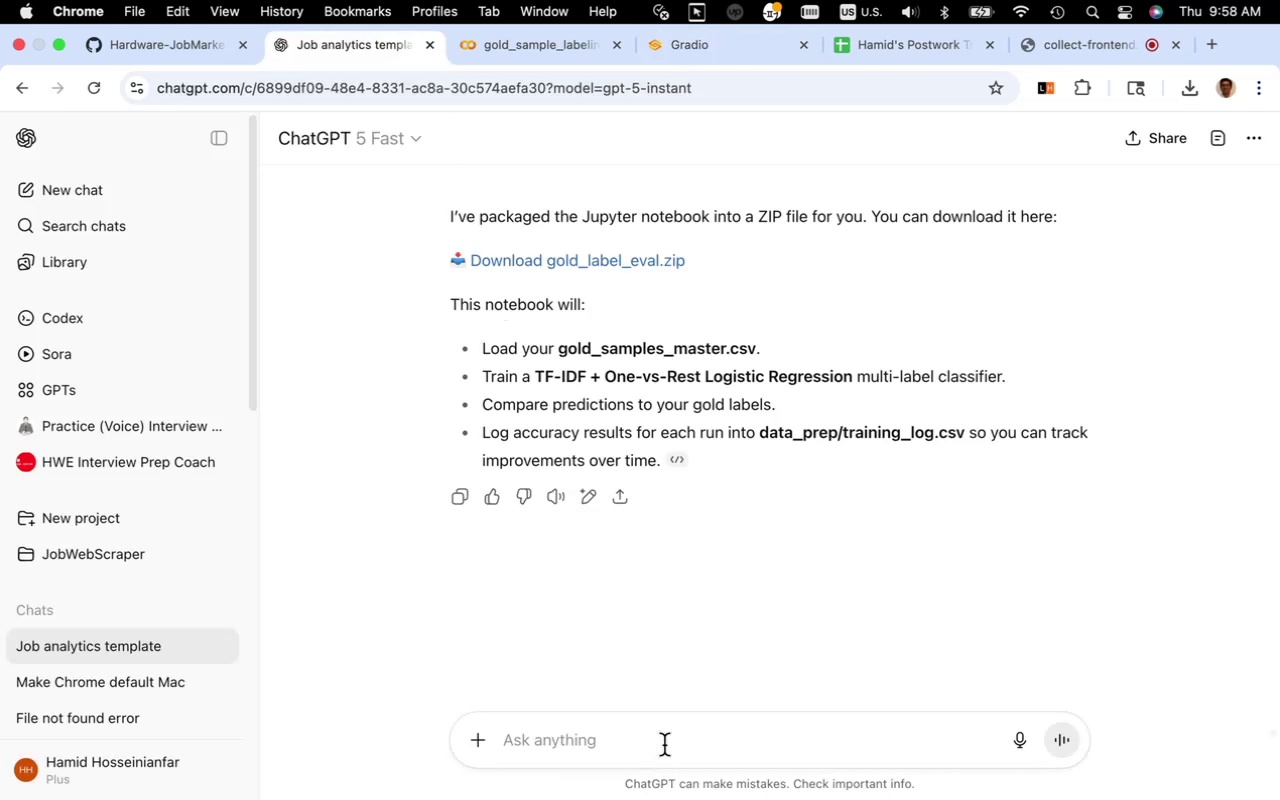 
left_click([664, 745])
 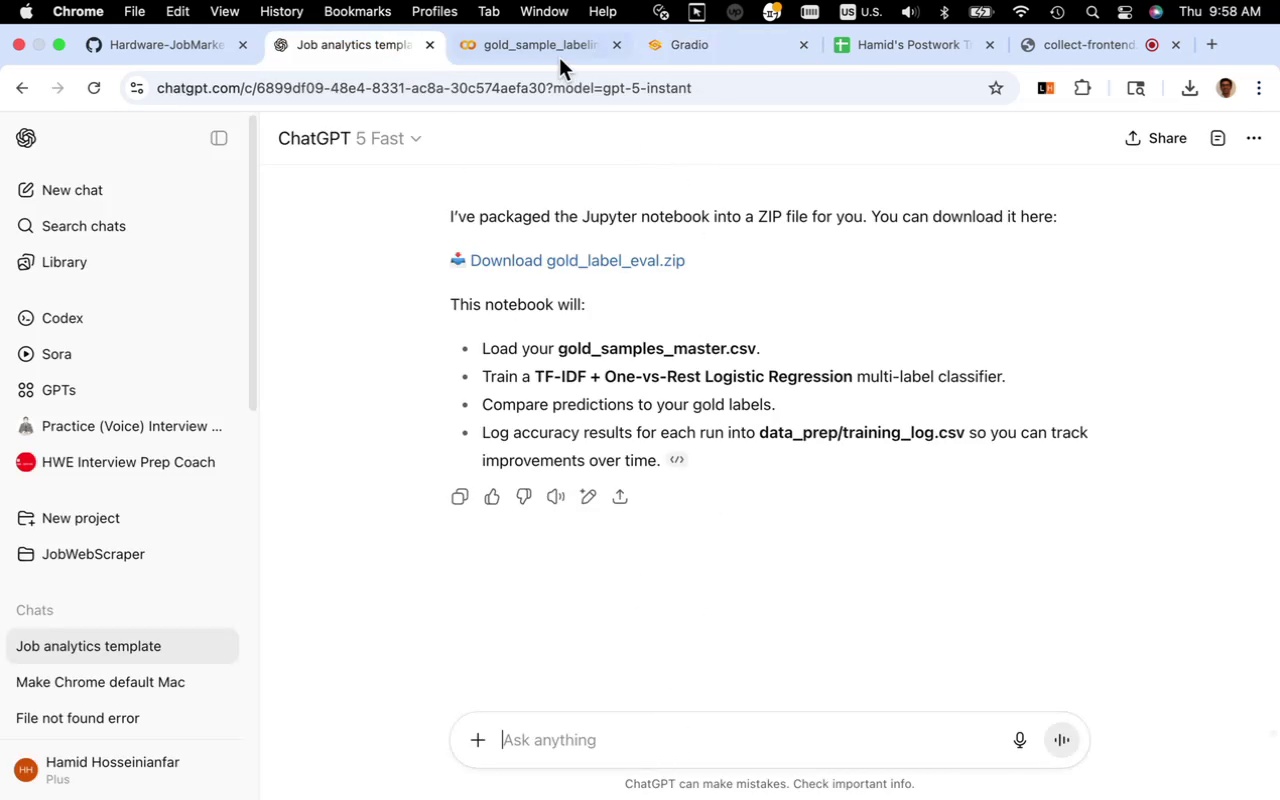 
left_click([556, 52])
 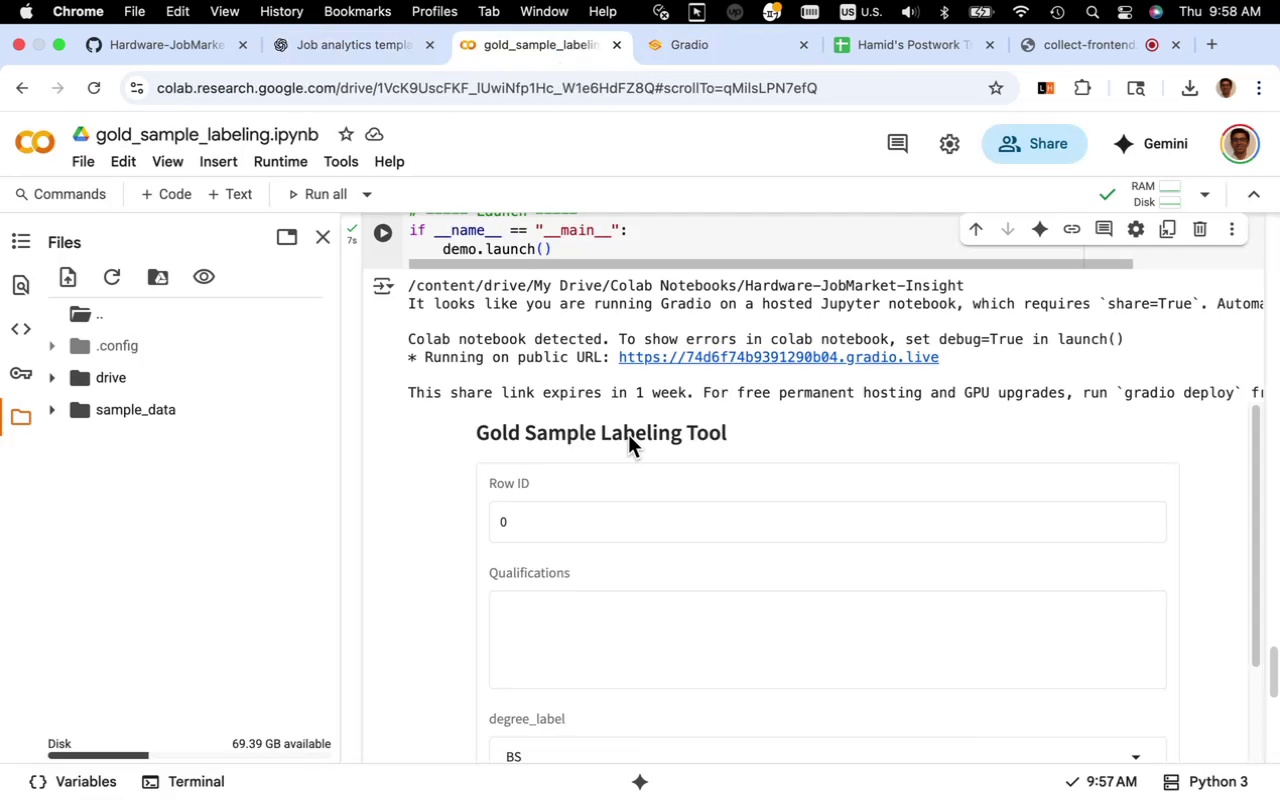 
scroll: coordinate [628, 475], scroll_direction: up, amount: 16.0
 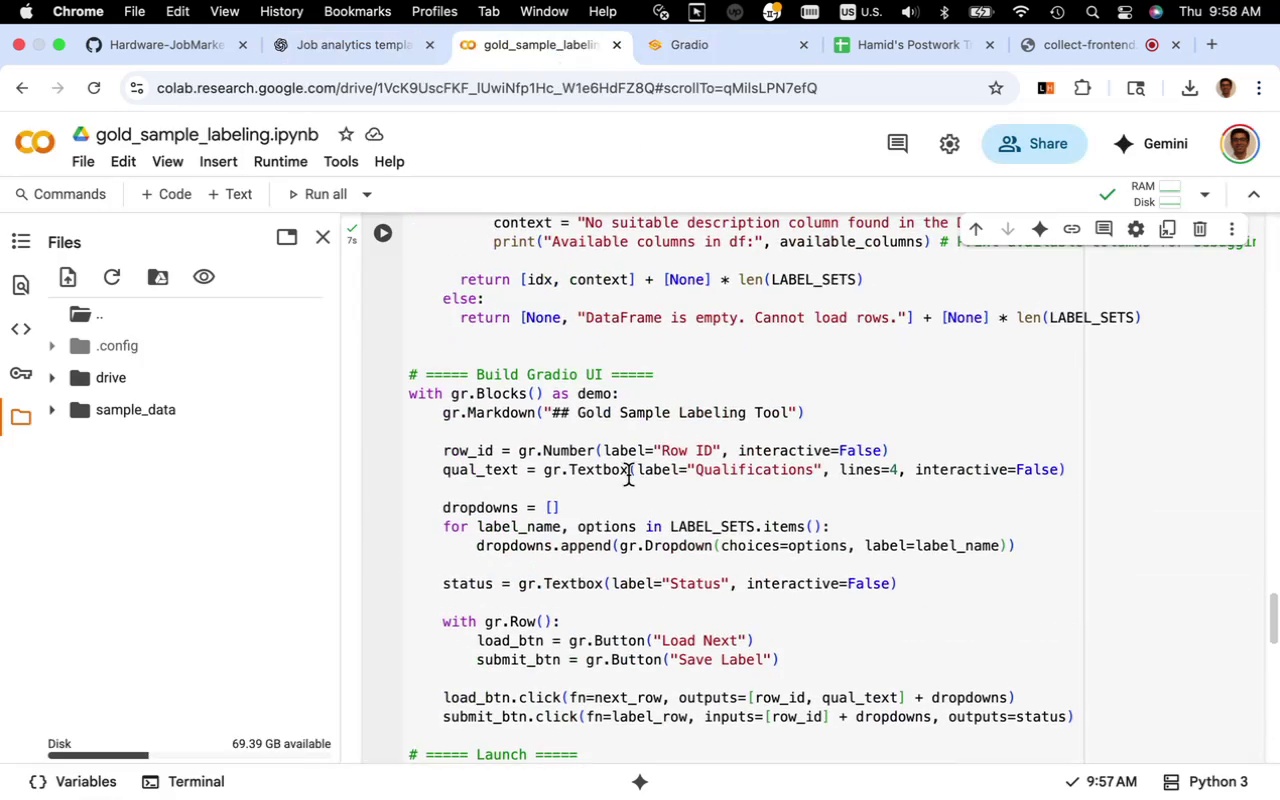 
scroll: coordinate [628, 475], scroll_direction: down, amount: 4.0
 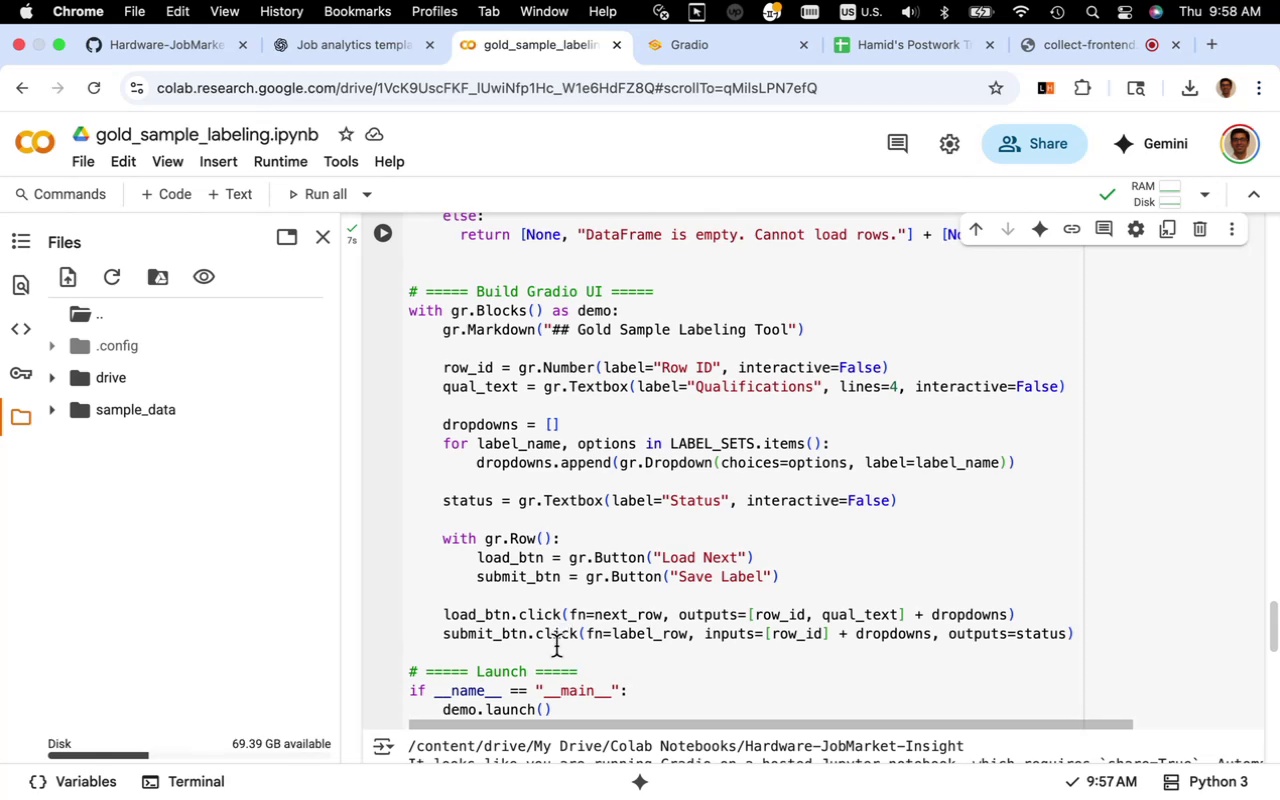 
left_click_drag(start_coordinate=[551, 653], to_coordinate=[405, 287])
 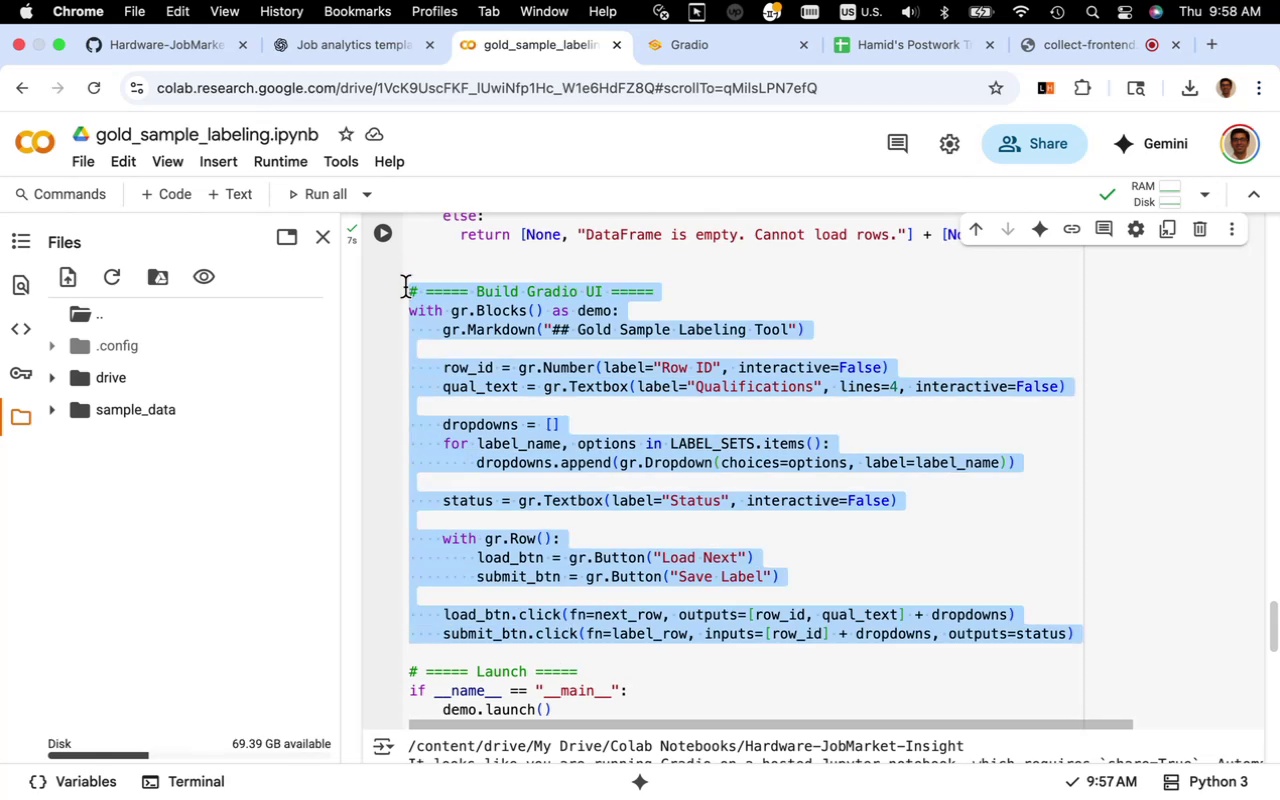 
key(Meta+C)
 